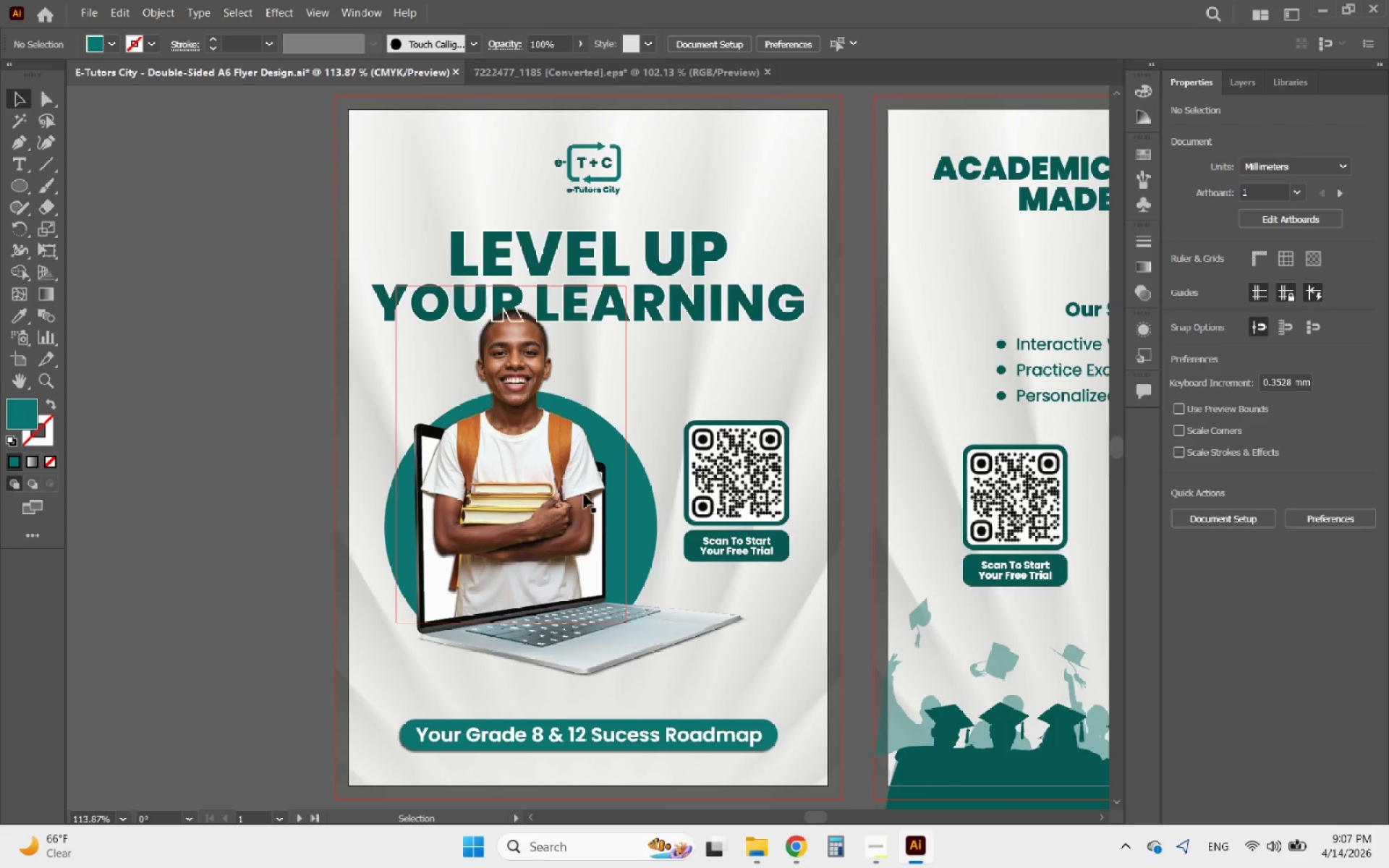 
hold_key(key=AltLeft, duration=0.72)
scroll: coordinate [385, 454], scroll_direction: none, amount: 0.0
 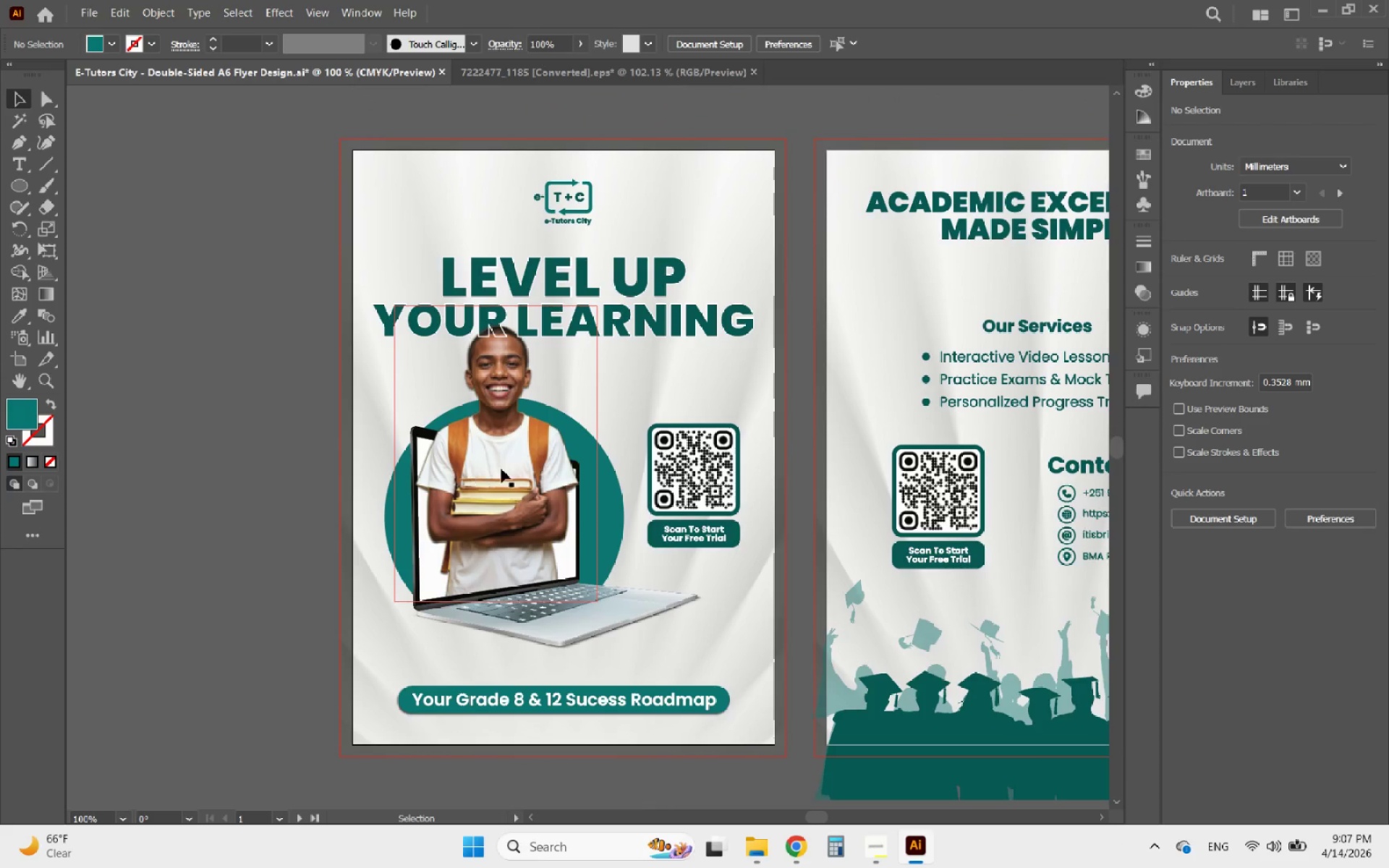 
left_click([598, 484])
 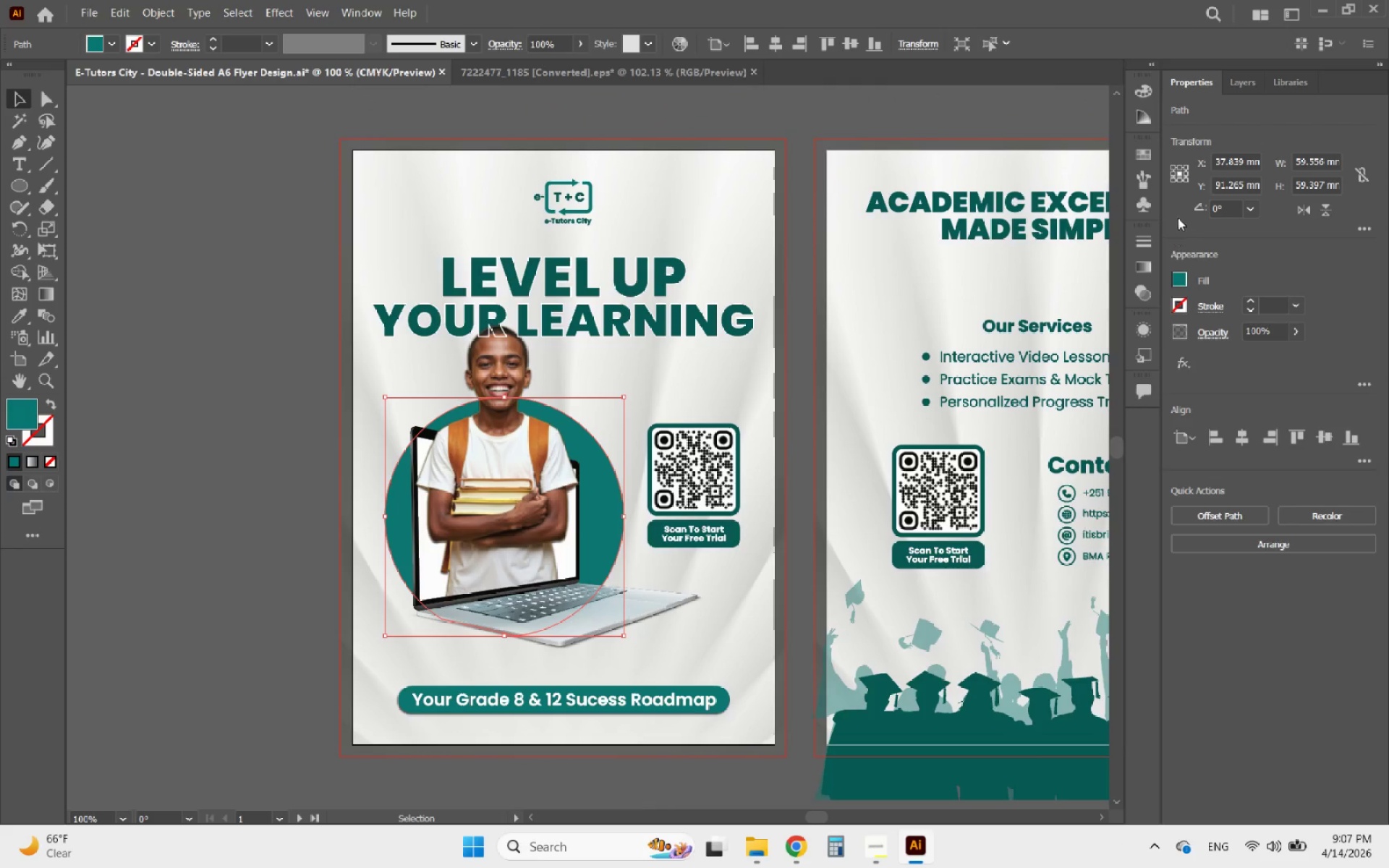 
left_click([1239, 90])
 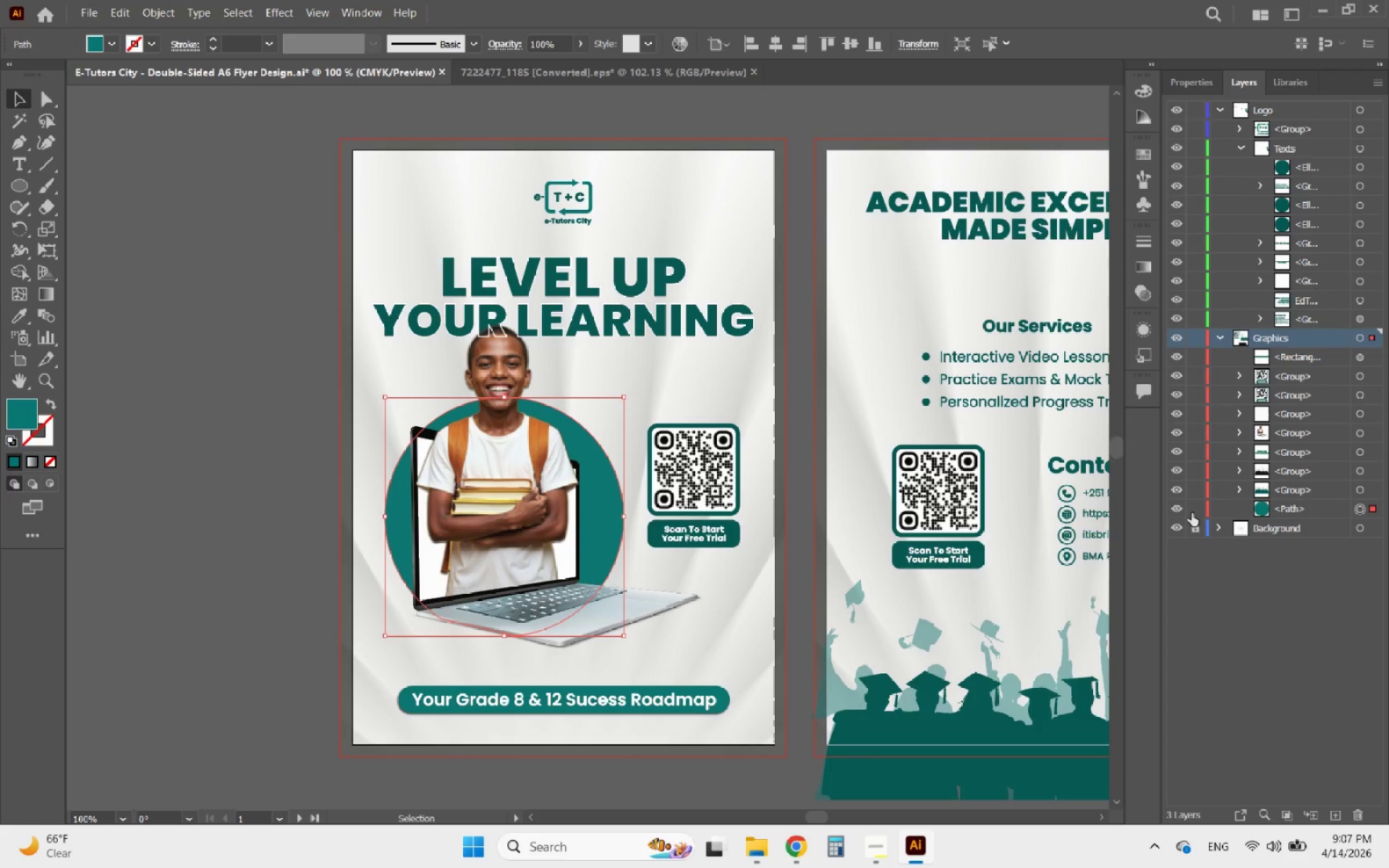 
left_click([1174, 506])
 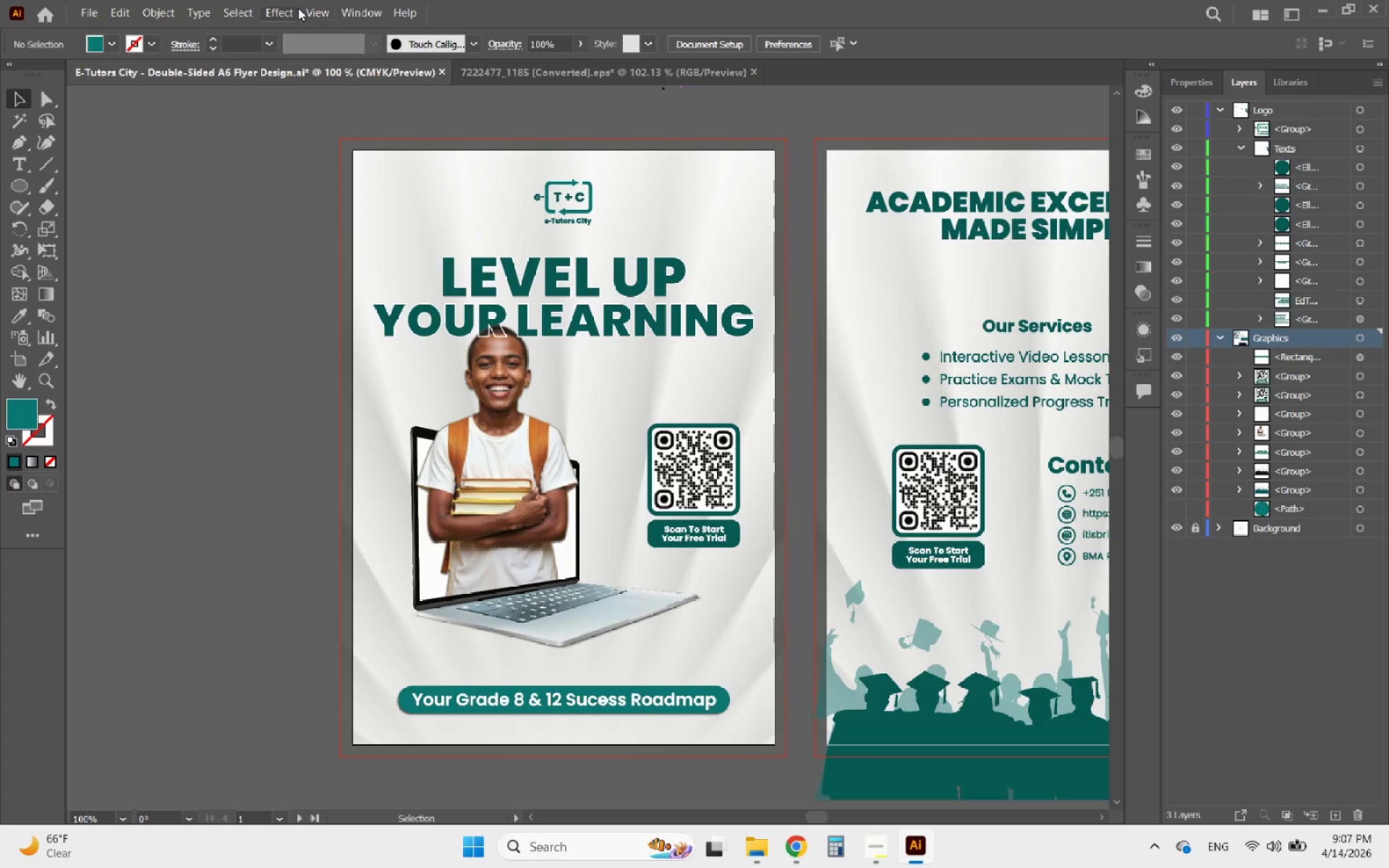 
left_click([313, 8])
 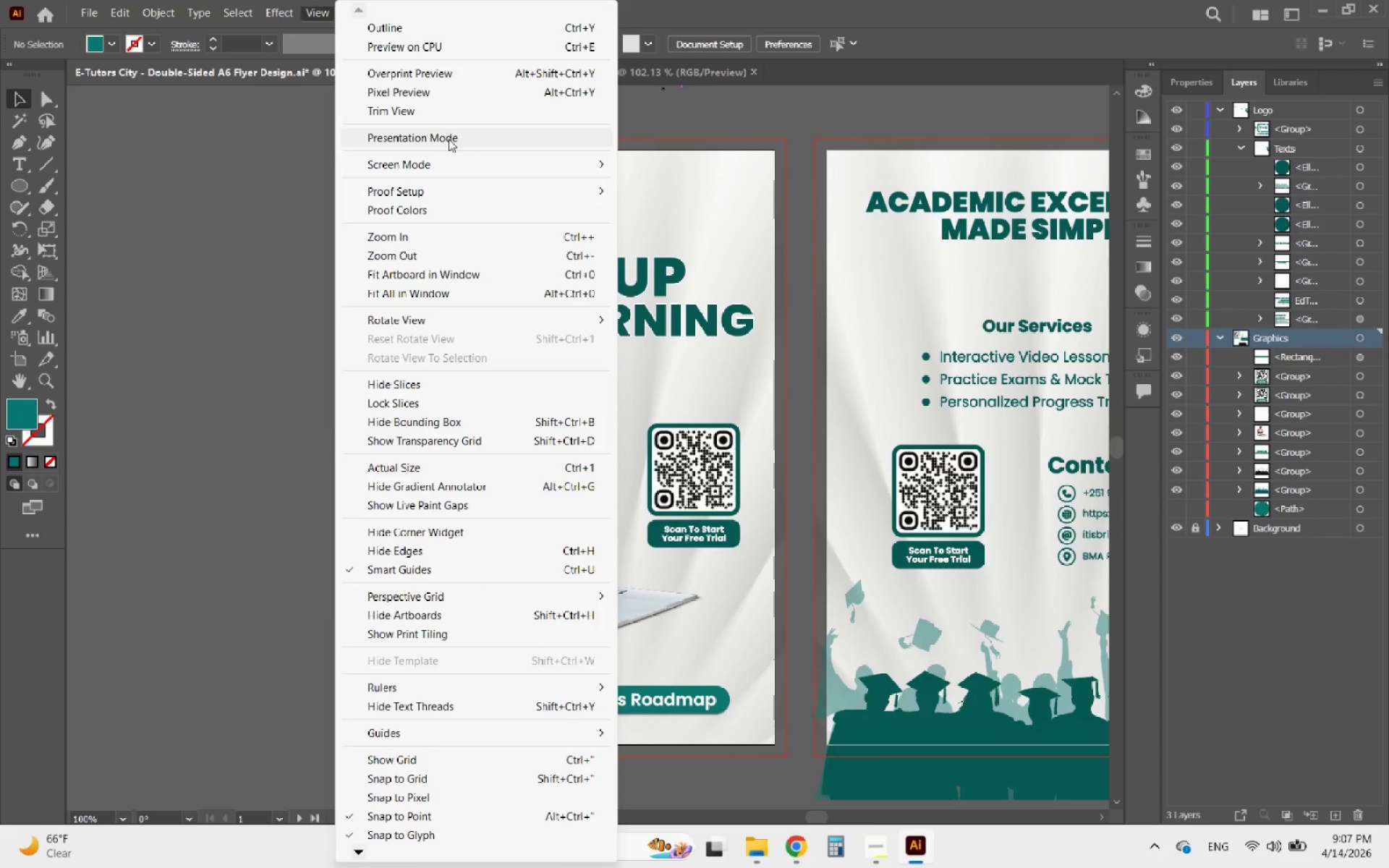 
left_click([441, 142])
 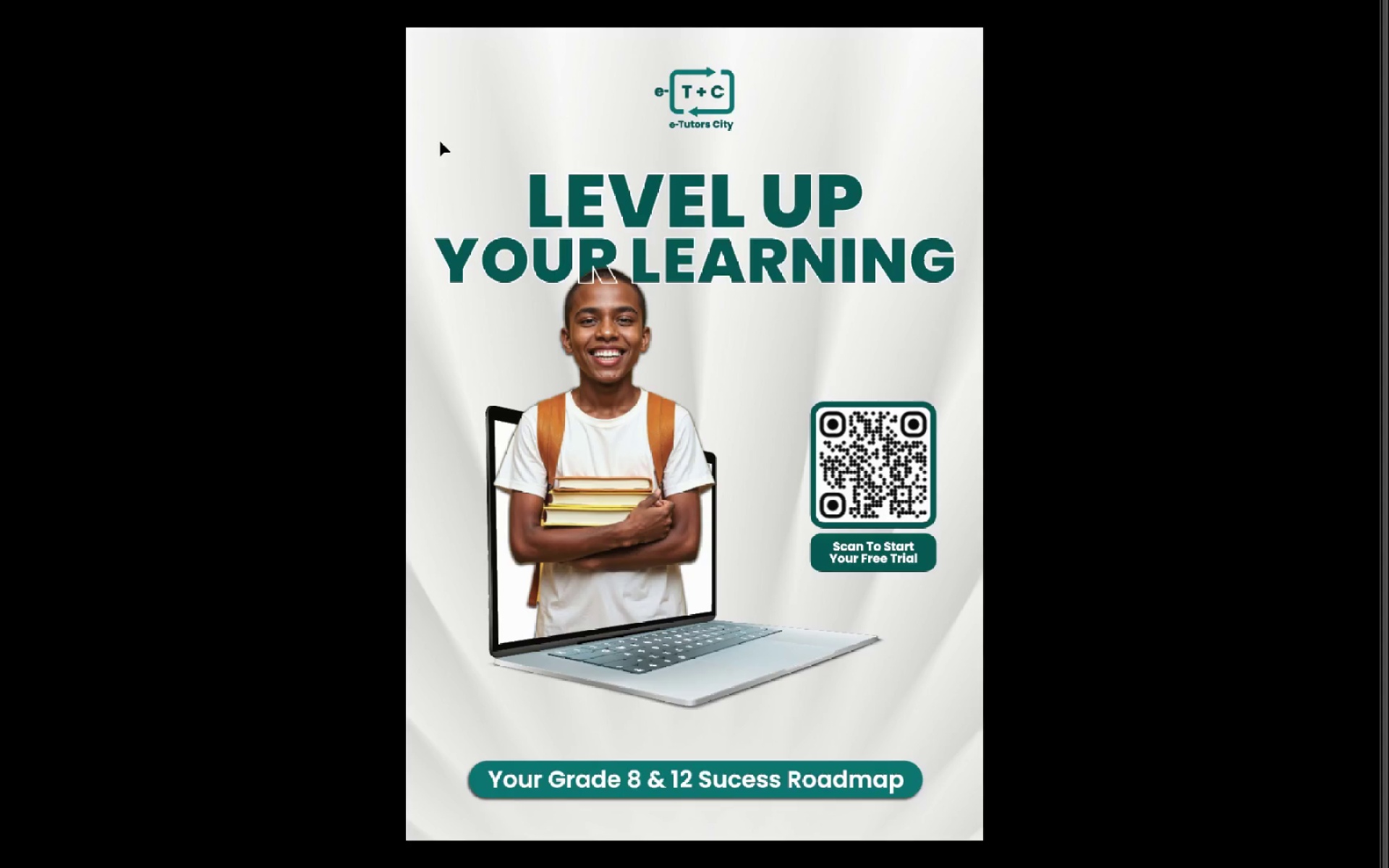 
key(Control+ControlLeft)
 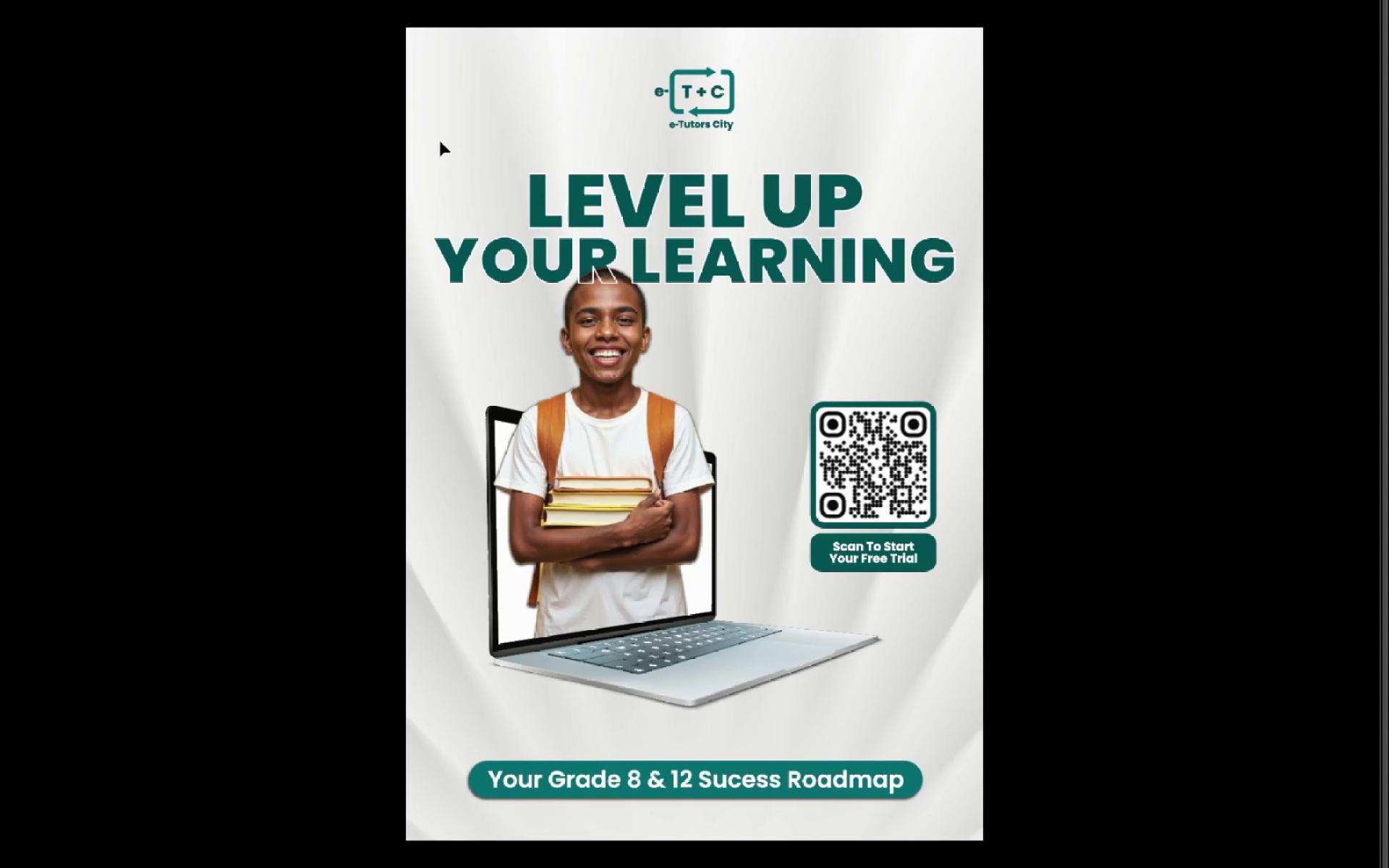 
key(Control+Z)
 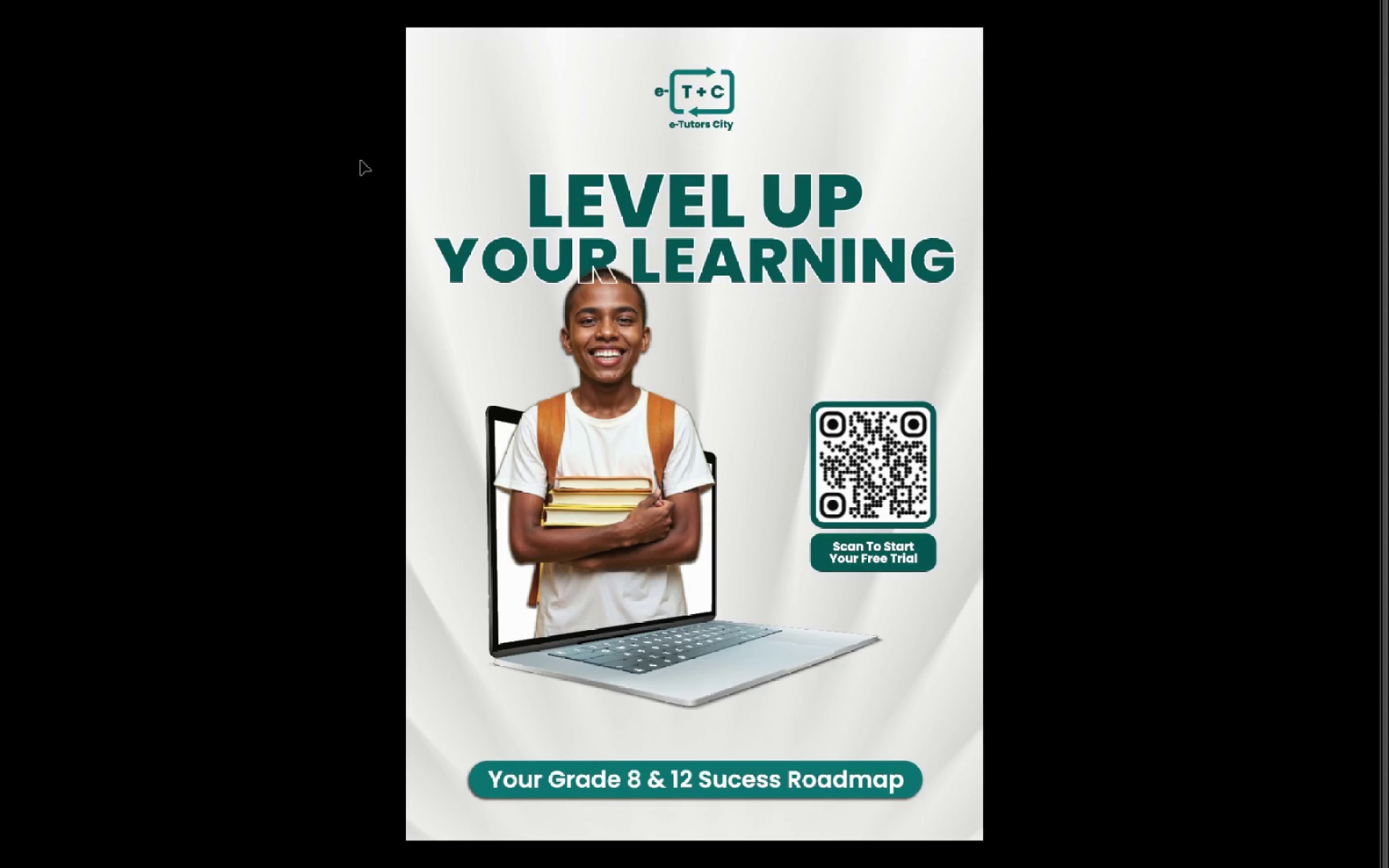 
key(Escape)
 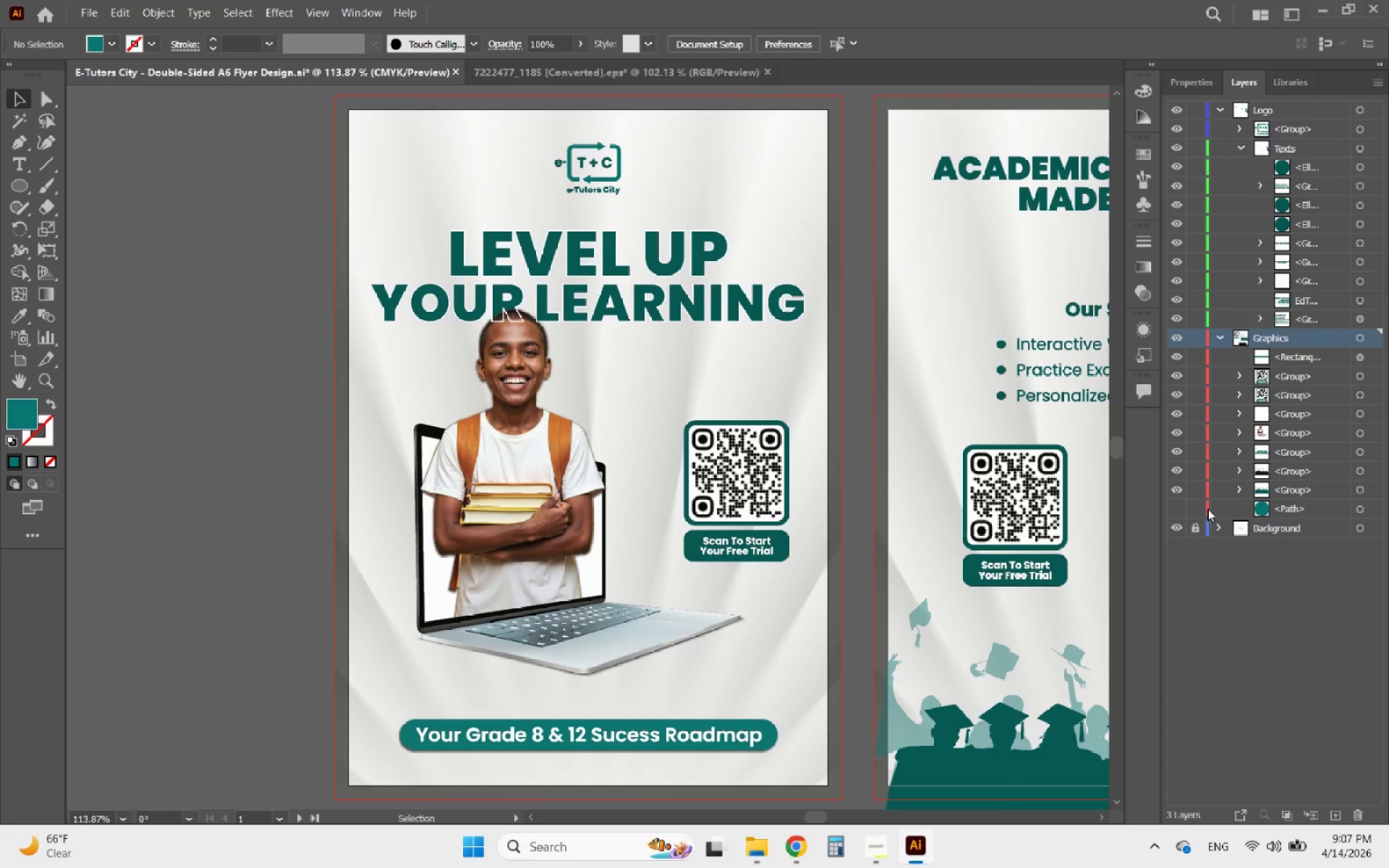 
left_click([1181, 510])
 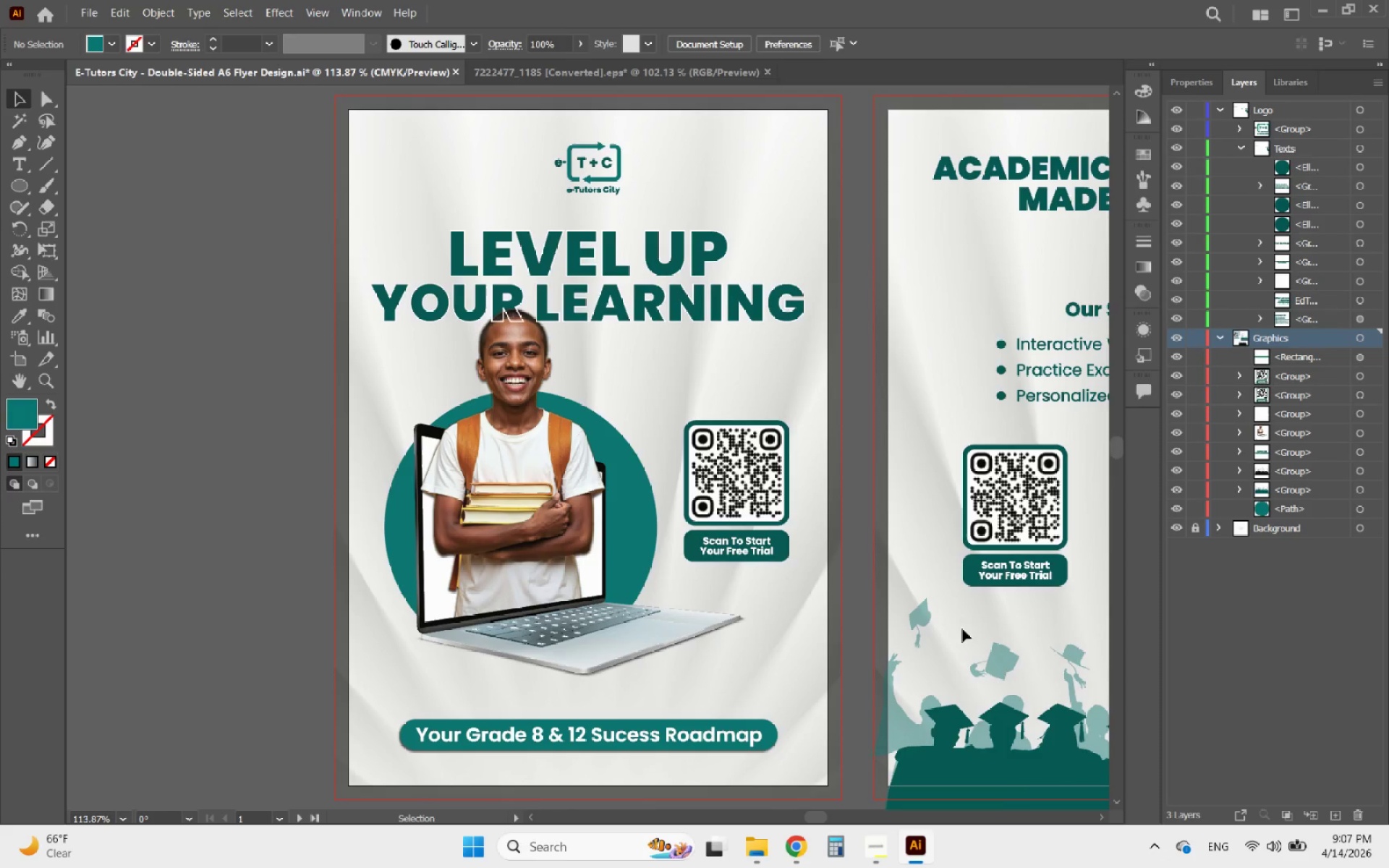 
left_click([247, 445])
 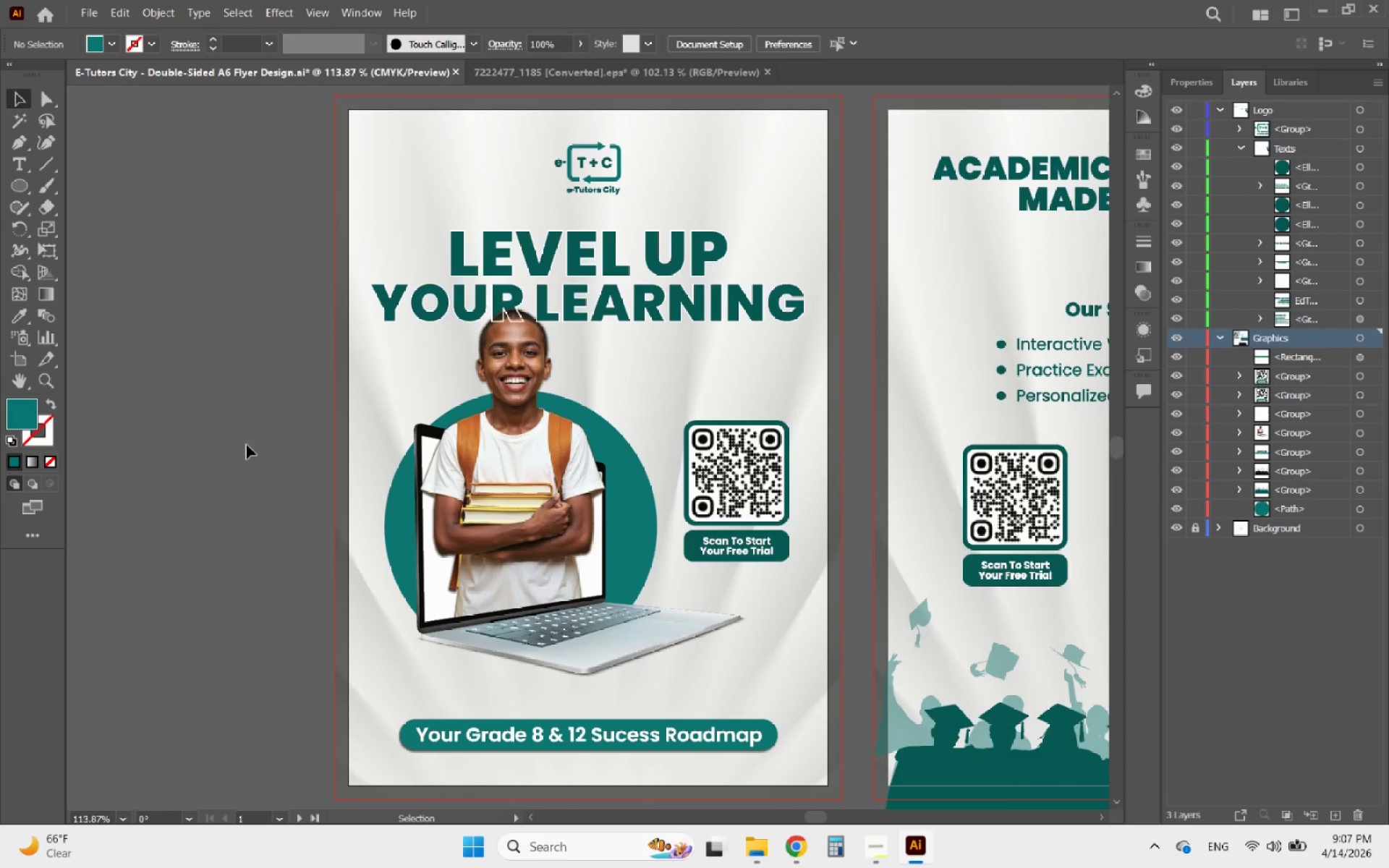 
hold_key(key=AltLeft, duration=2.39)
scroll: coordinate [247, 445], scroll_direction: down, amount: 2.0
 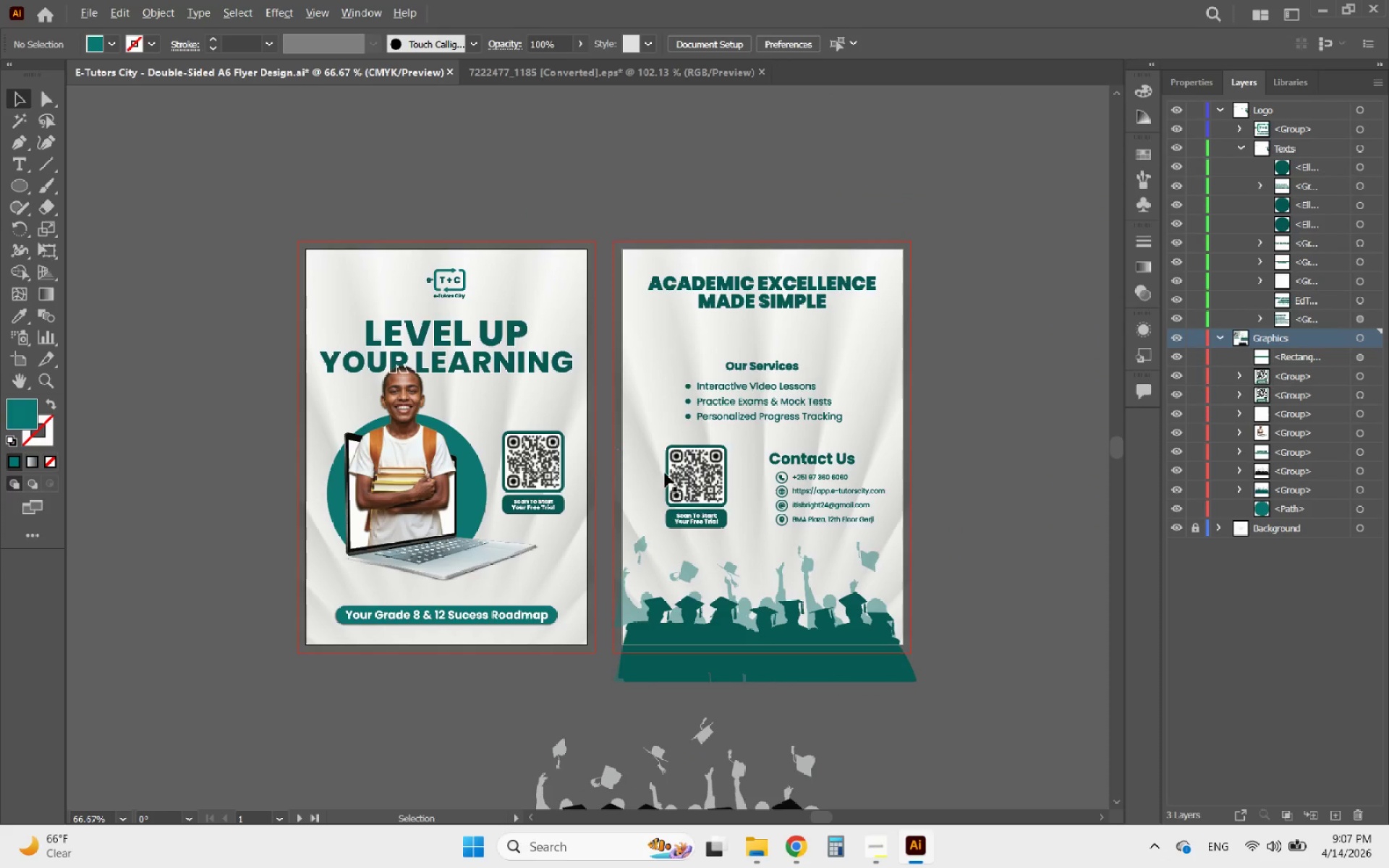 
scroll: coordinate [702, 485], scroll_direction: none, amount: 0.0
 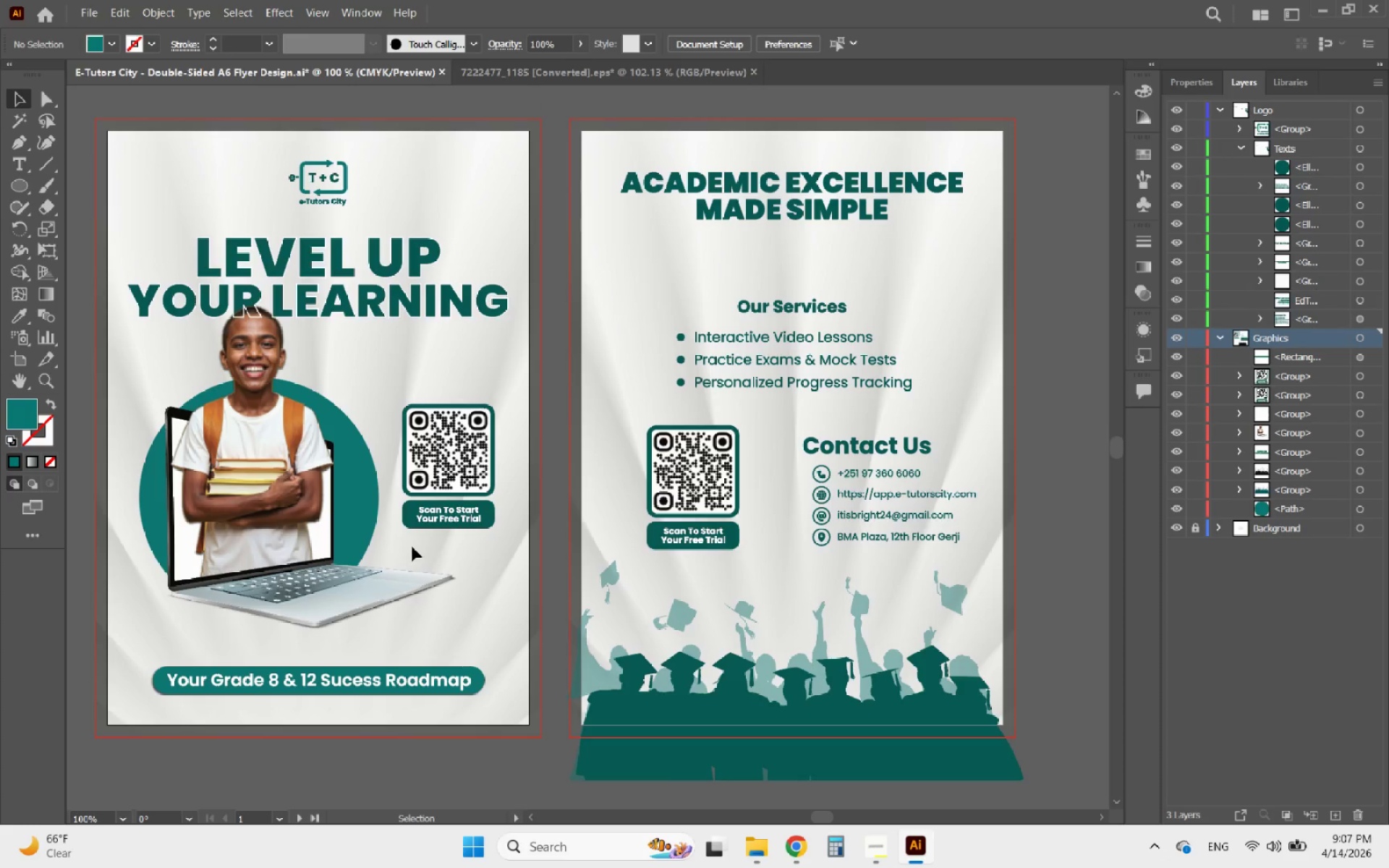 
left_click([353, 517])
 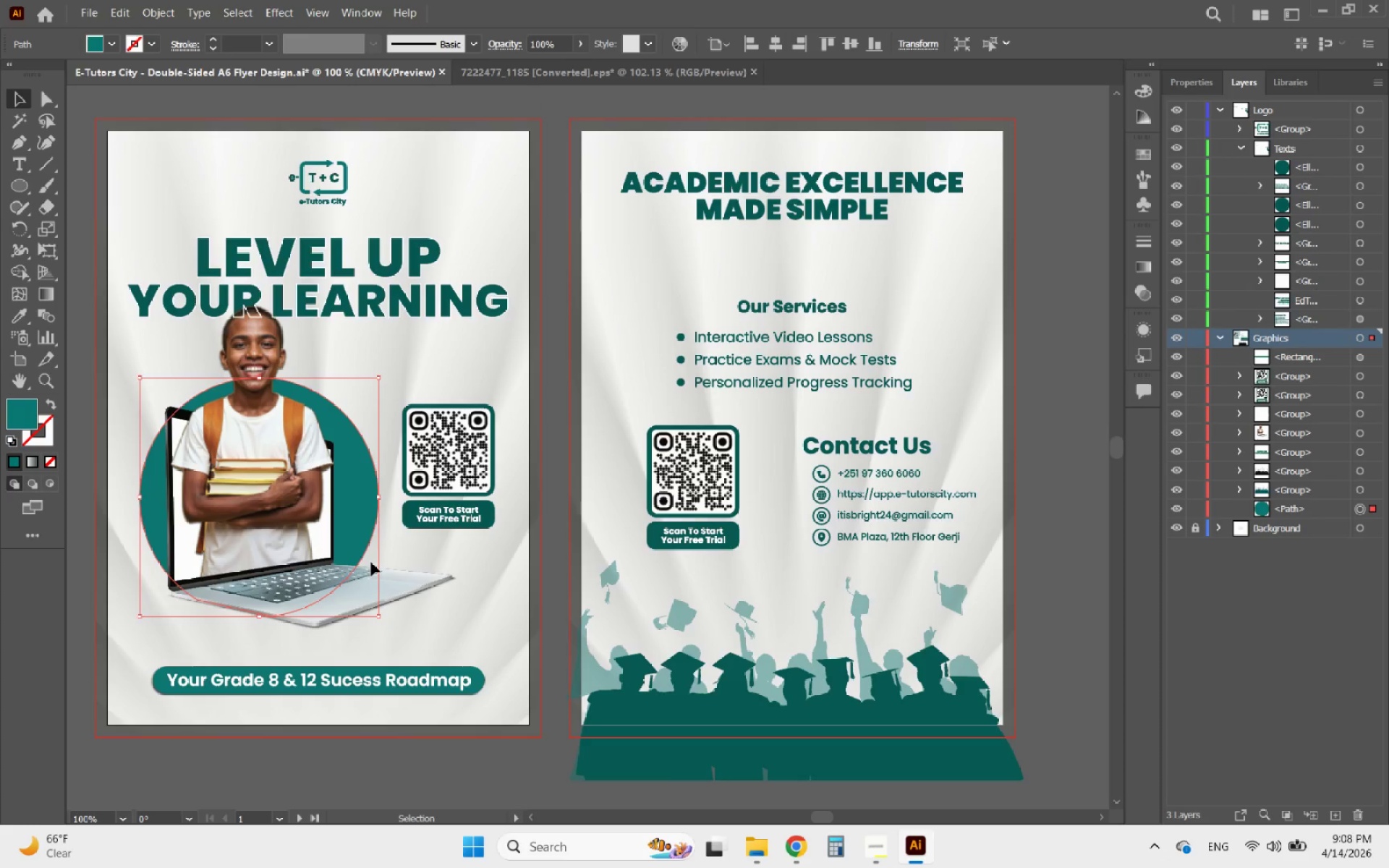 
hold_key(key=AltLeft, duration=2.06)
scroll: coordinate [380, 562], scroll_direction: none, amount: 0.0
 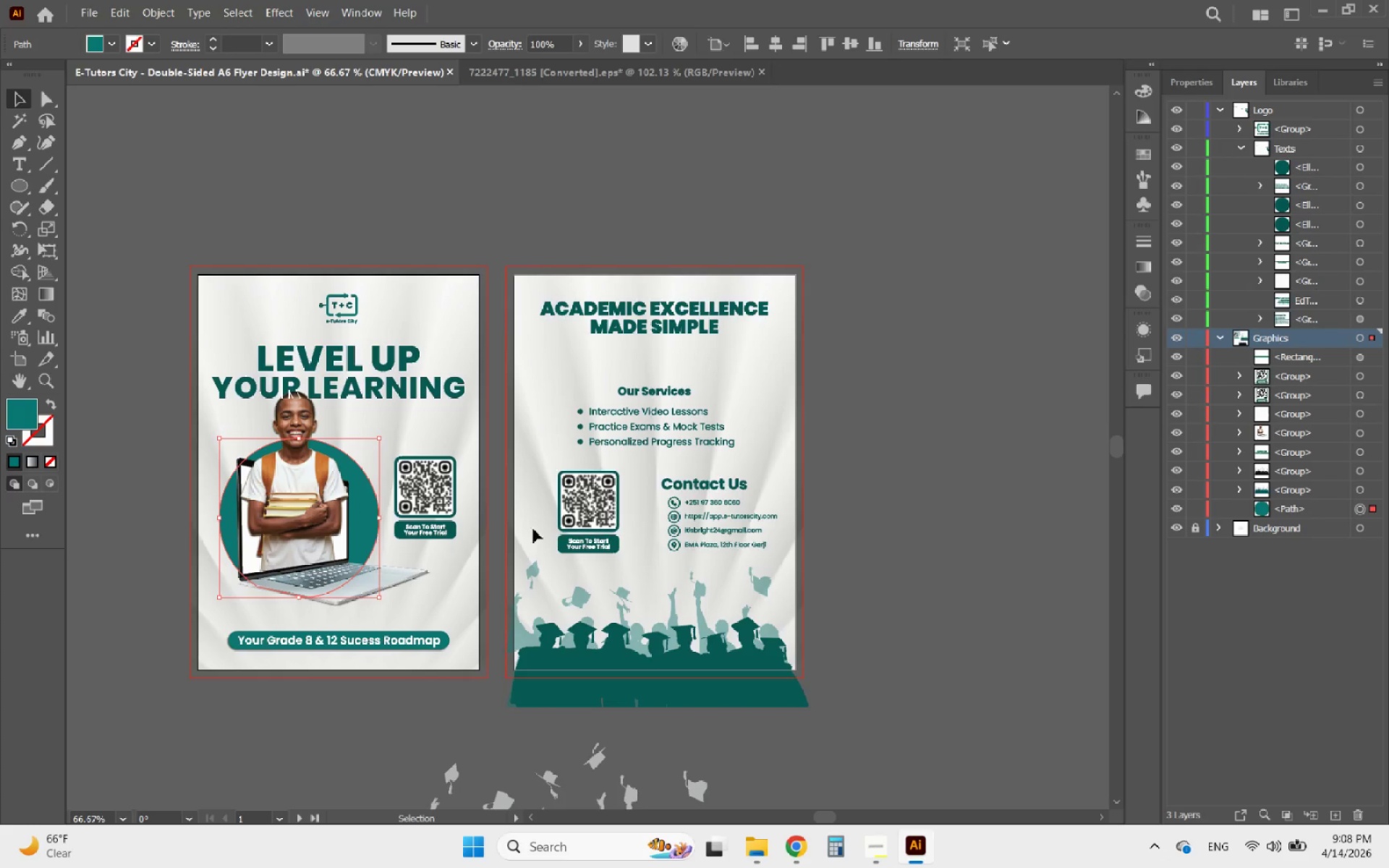 
hold_key(key=AltLeft, duration=0.64)
scroll: coordinate [660, 543], scroll_direction: none, amount: 0.0
 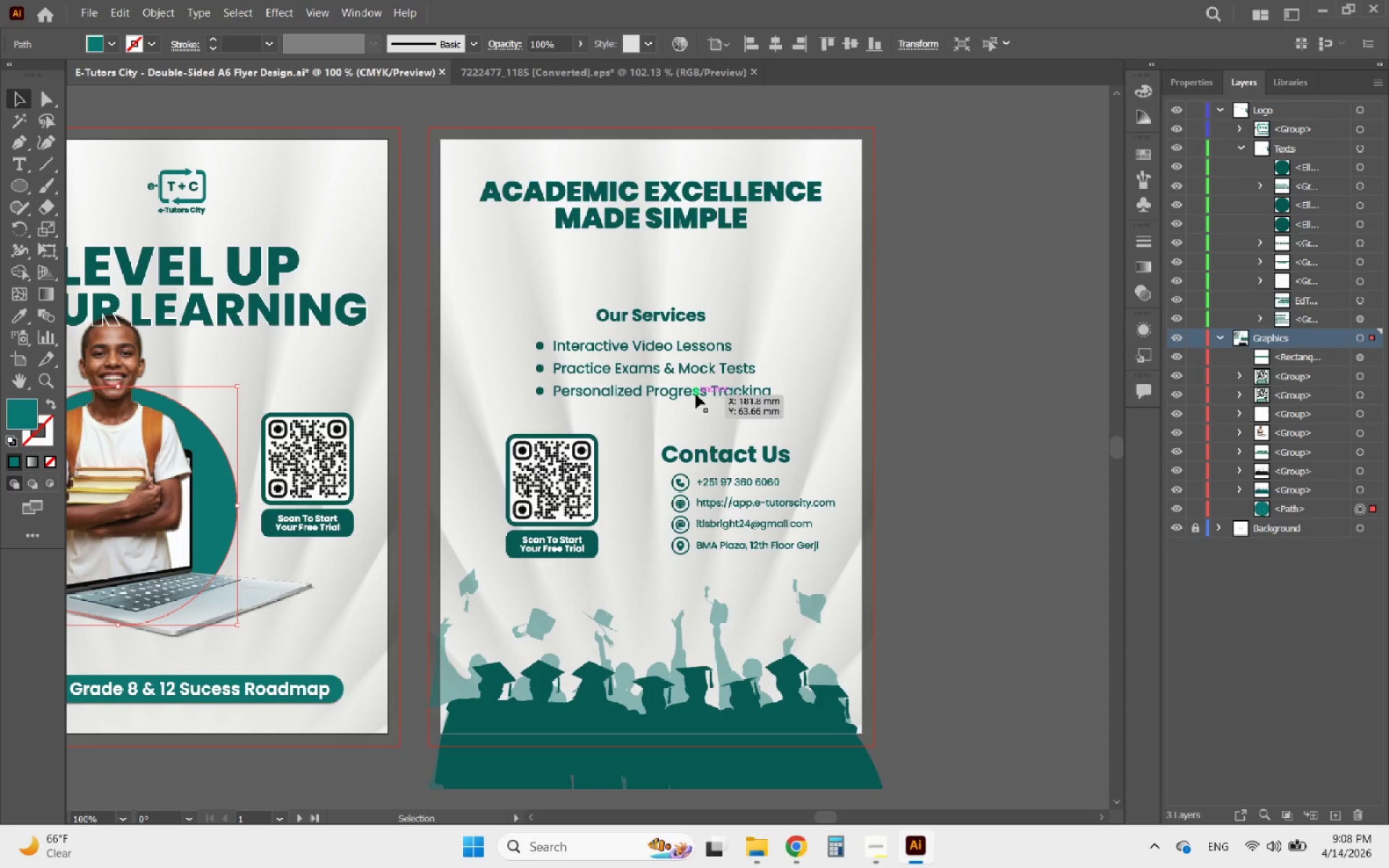 
left_click_drag(start_coordinate=[680, 409], to_coordinate=[536, 301])
 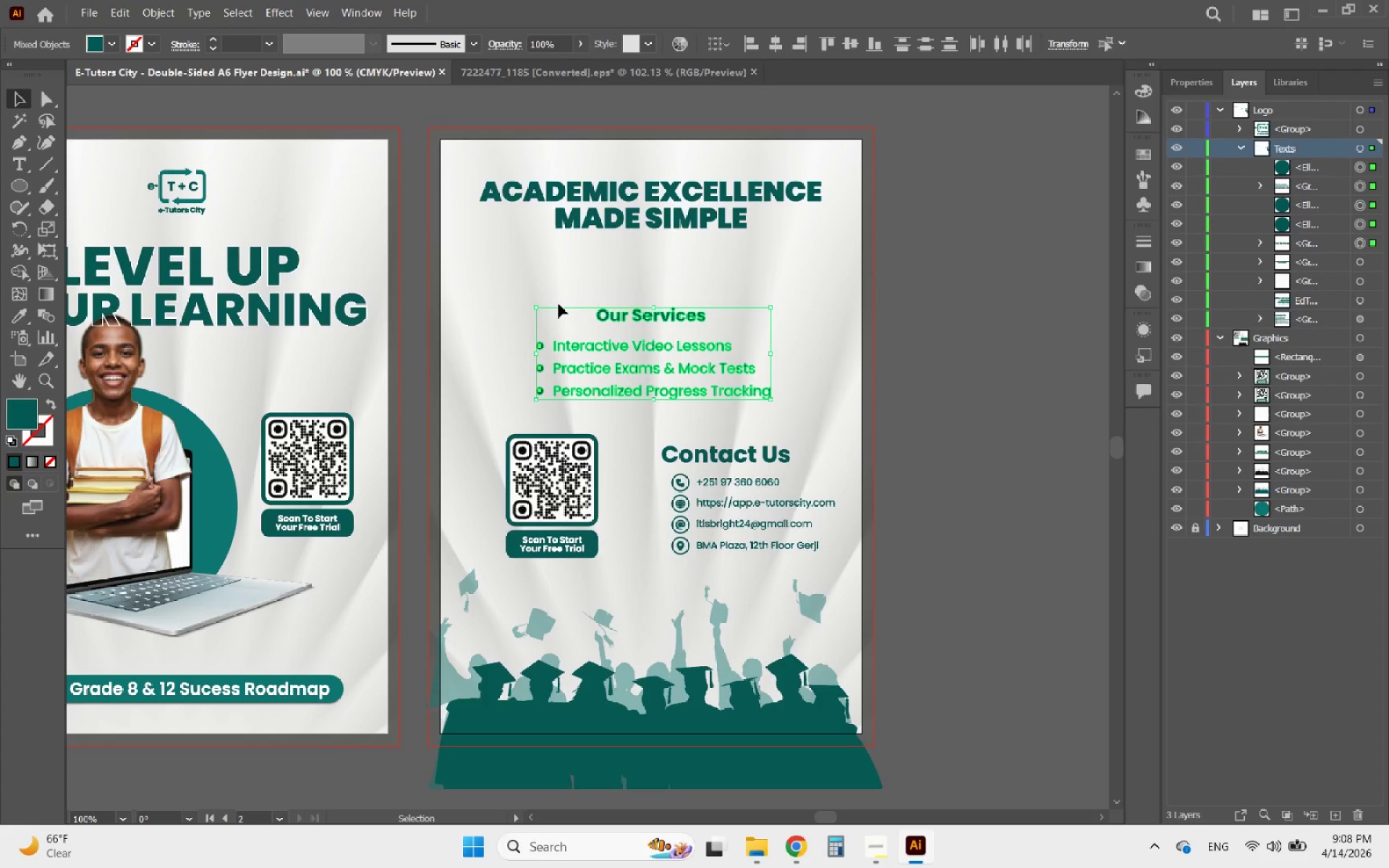 
hold_key(key=ArrowUp, duration=0.97)
 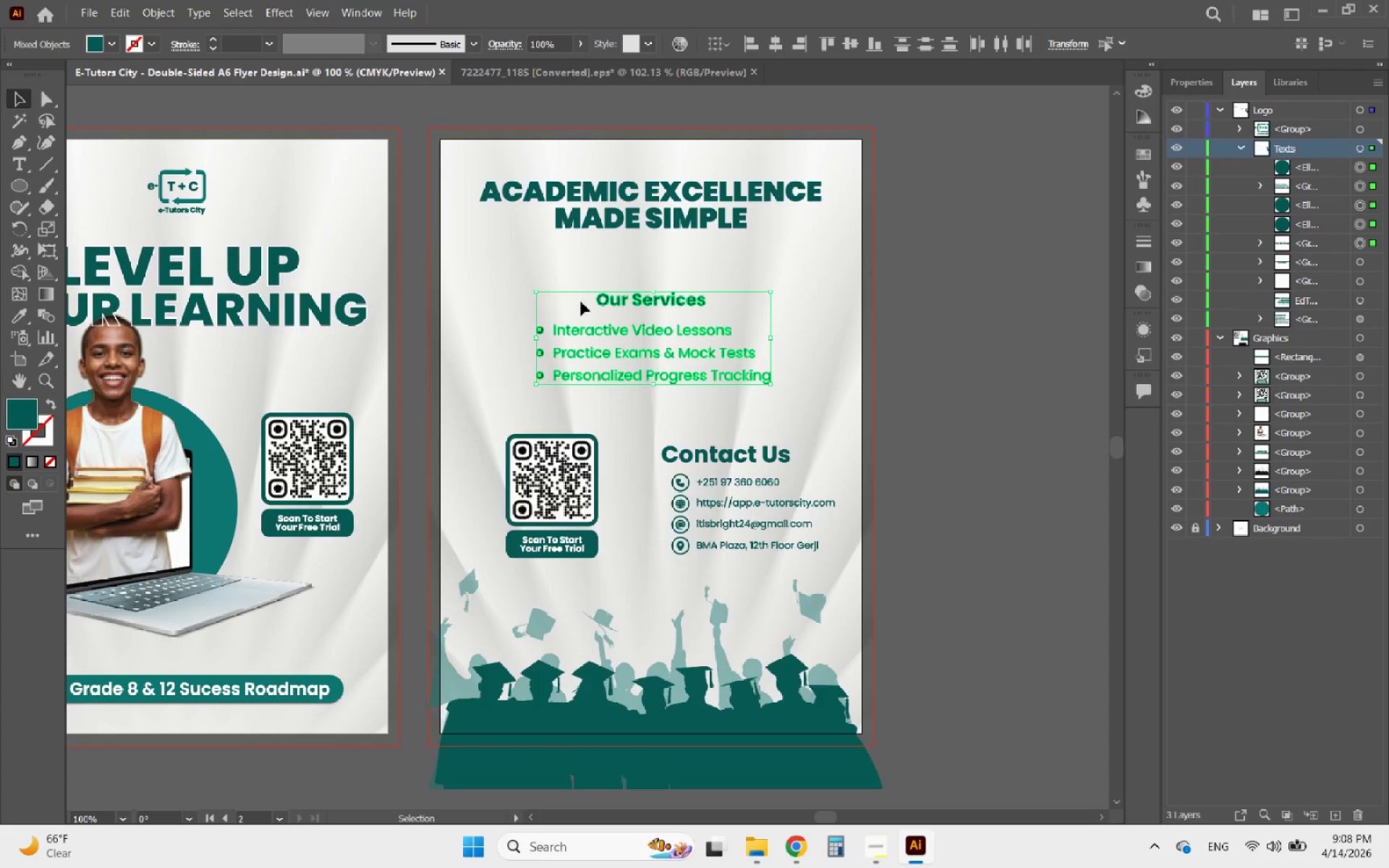 
key(ArrowUp)
 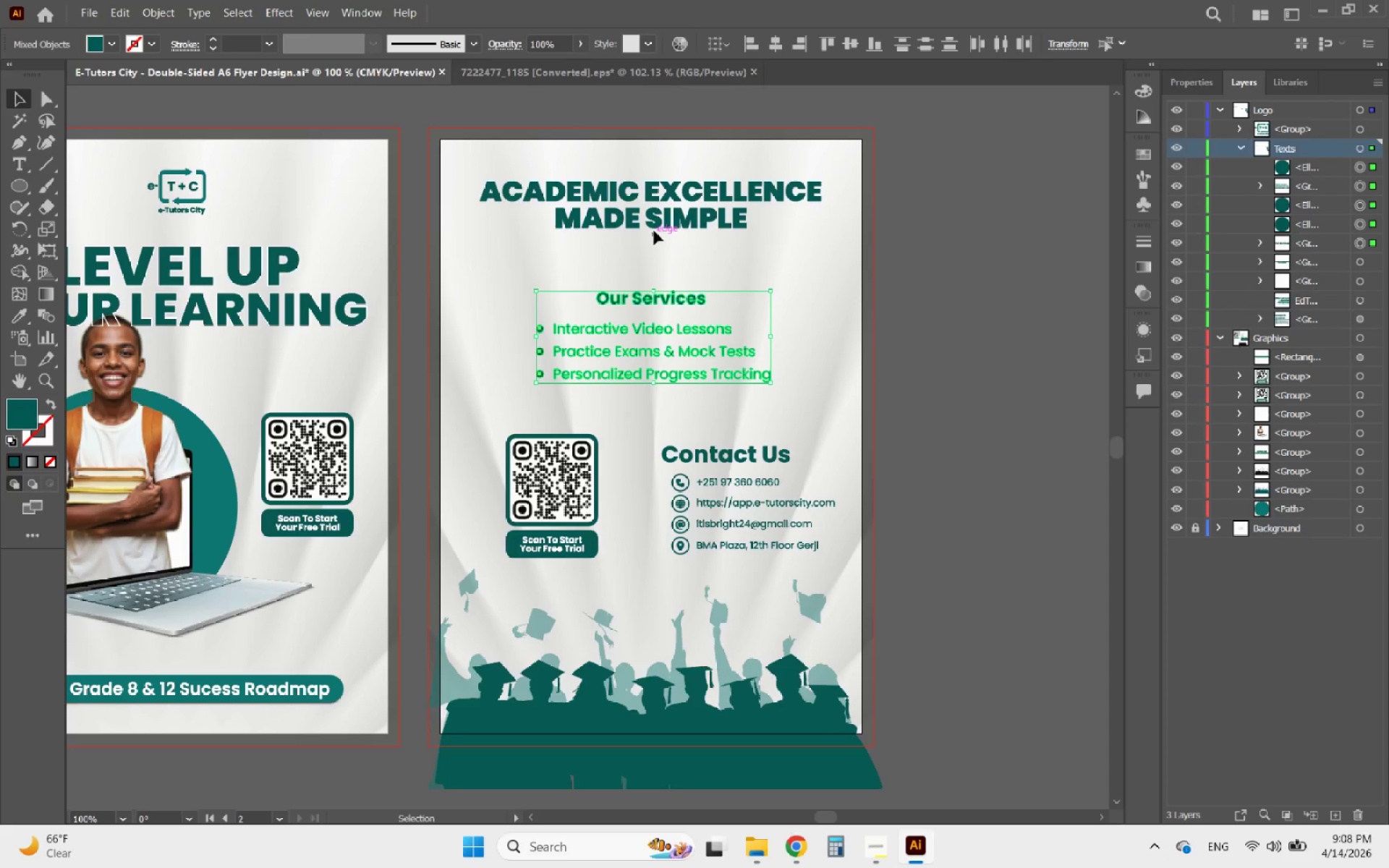 
left_click([655, 227])
 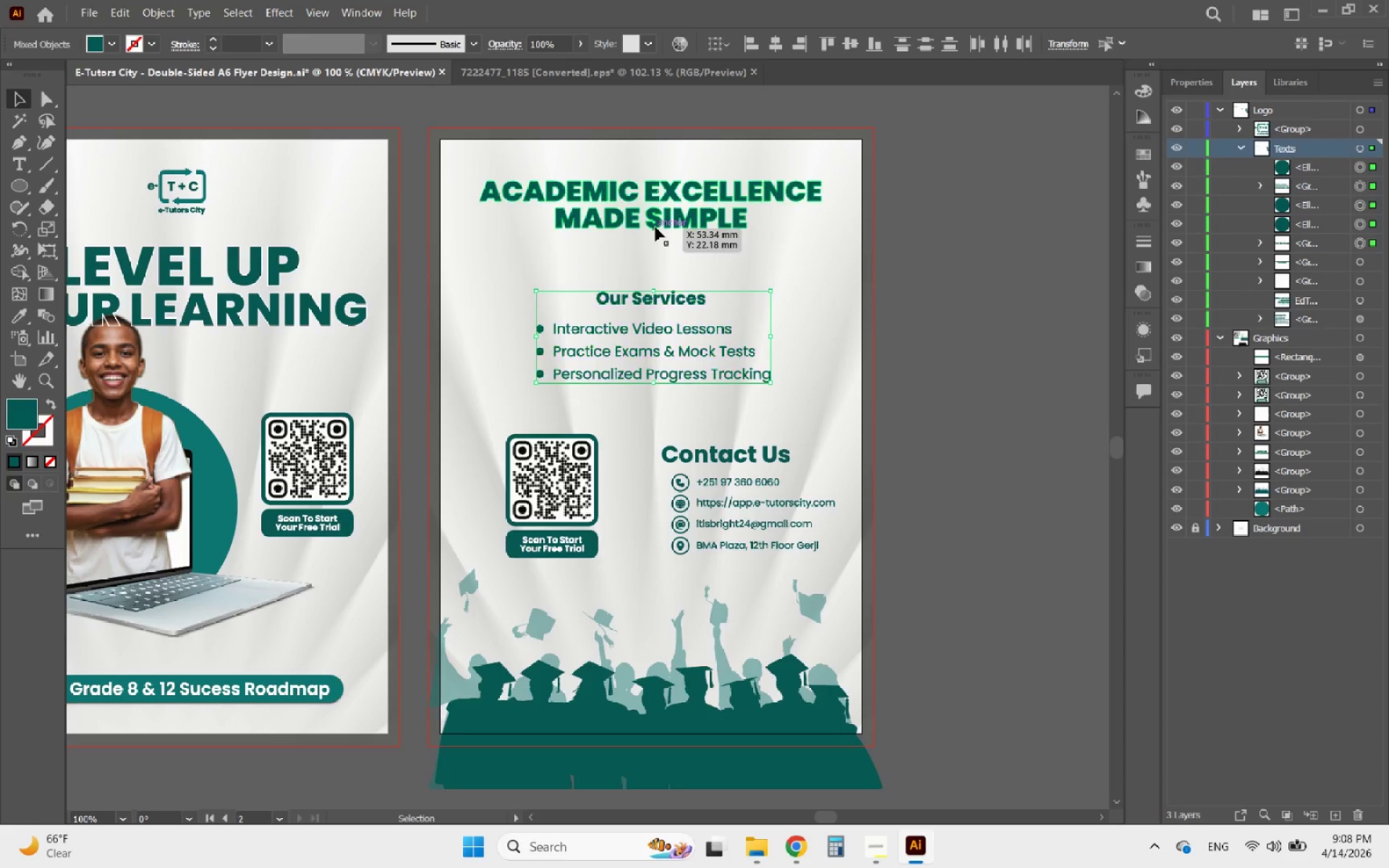 
key(ArrowDown)
 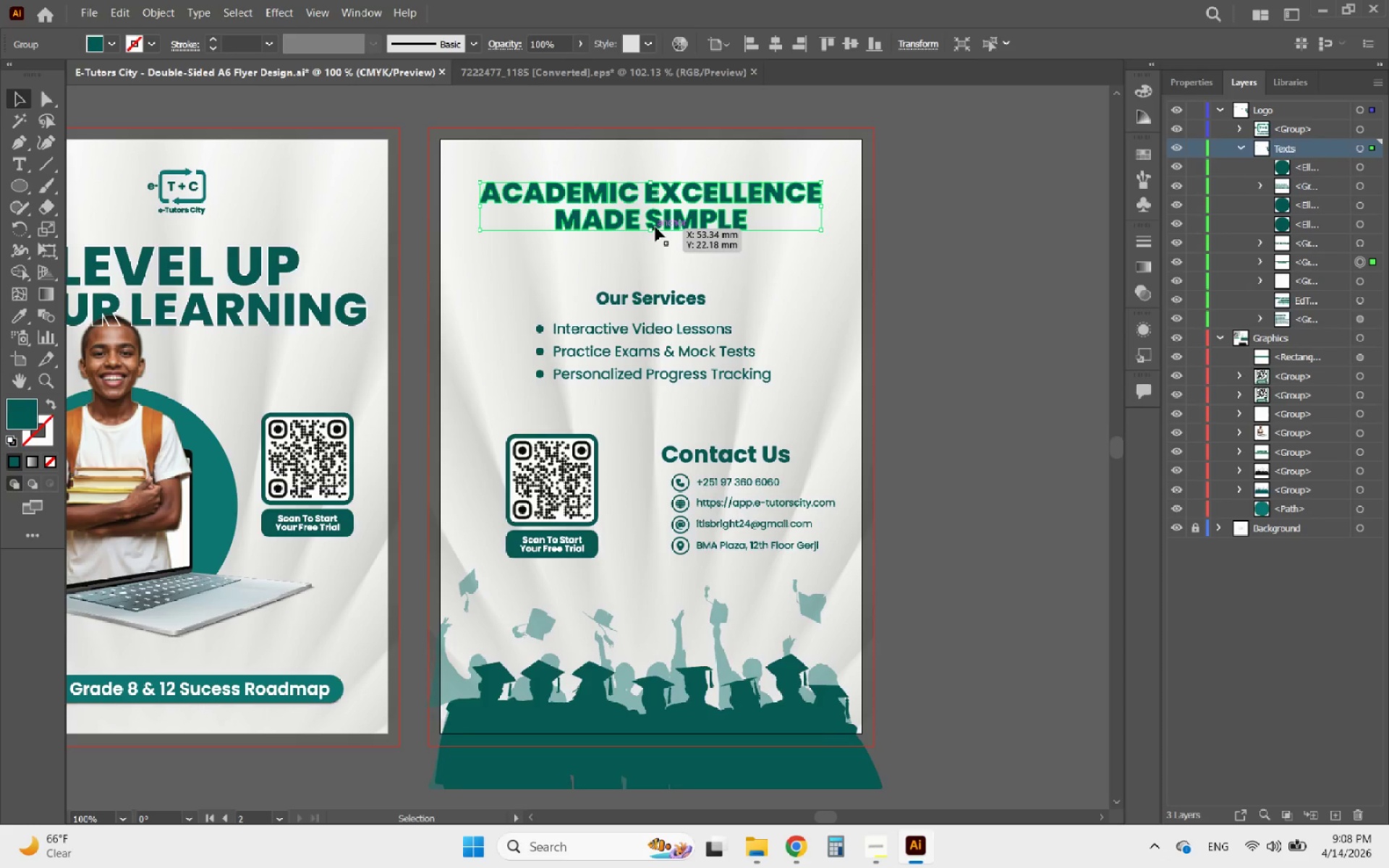 
key(ArrowDown)
 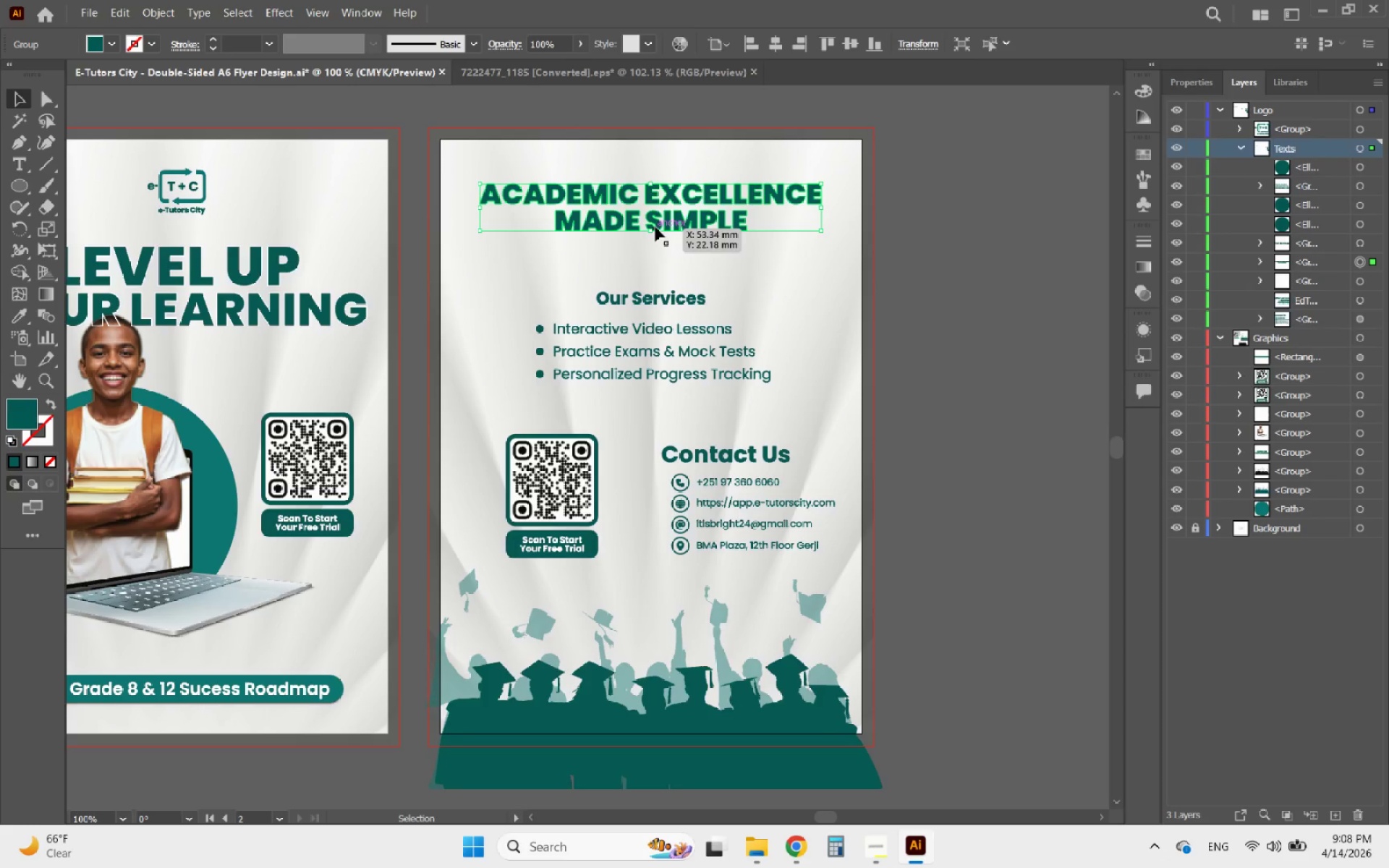 
key(ArrowDown)
 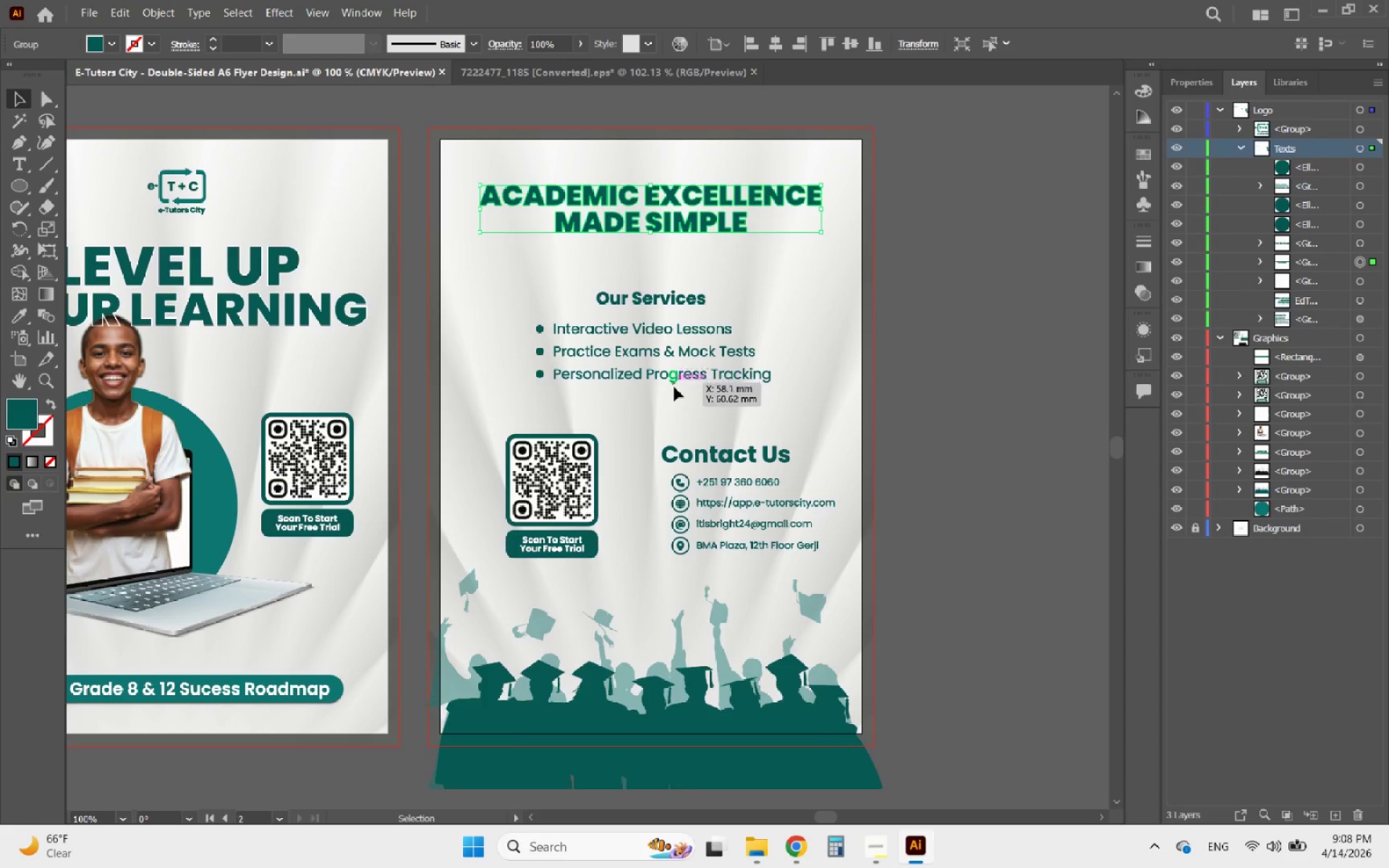 
left_click_drag(start_coordinate=[670, 395], to_coordinate=[606, 287])
 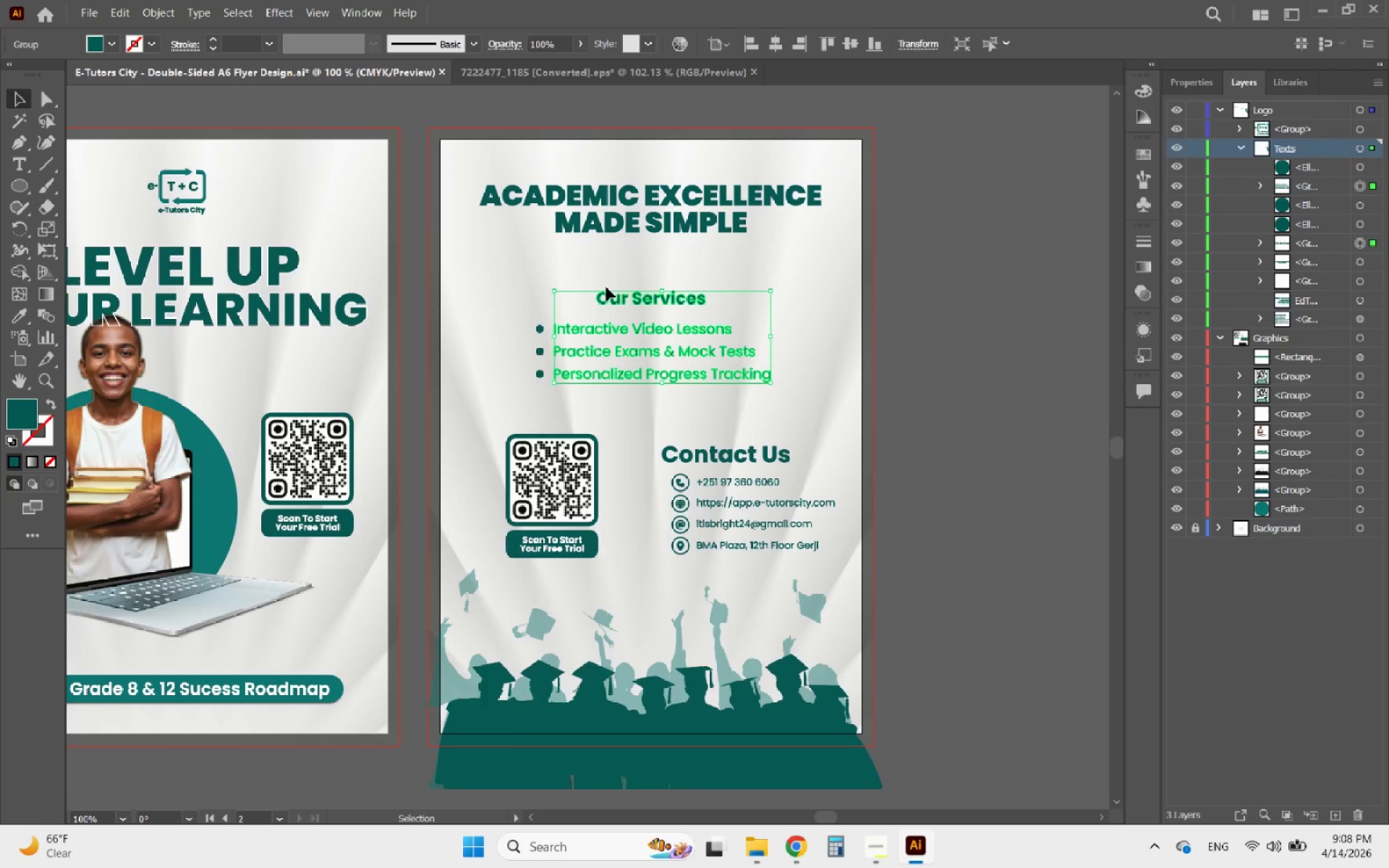 
key(ArrowUp)
 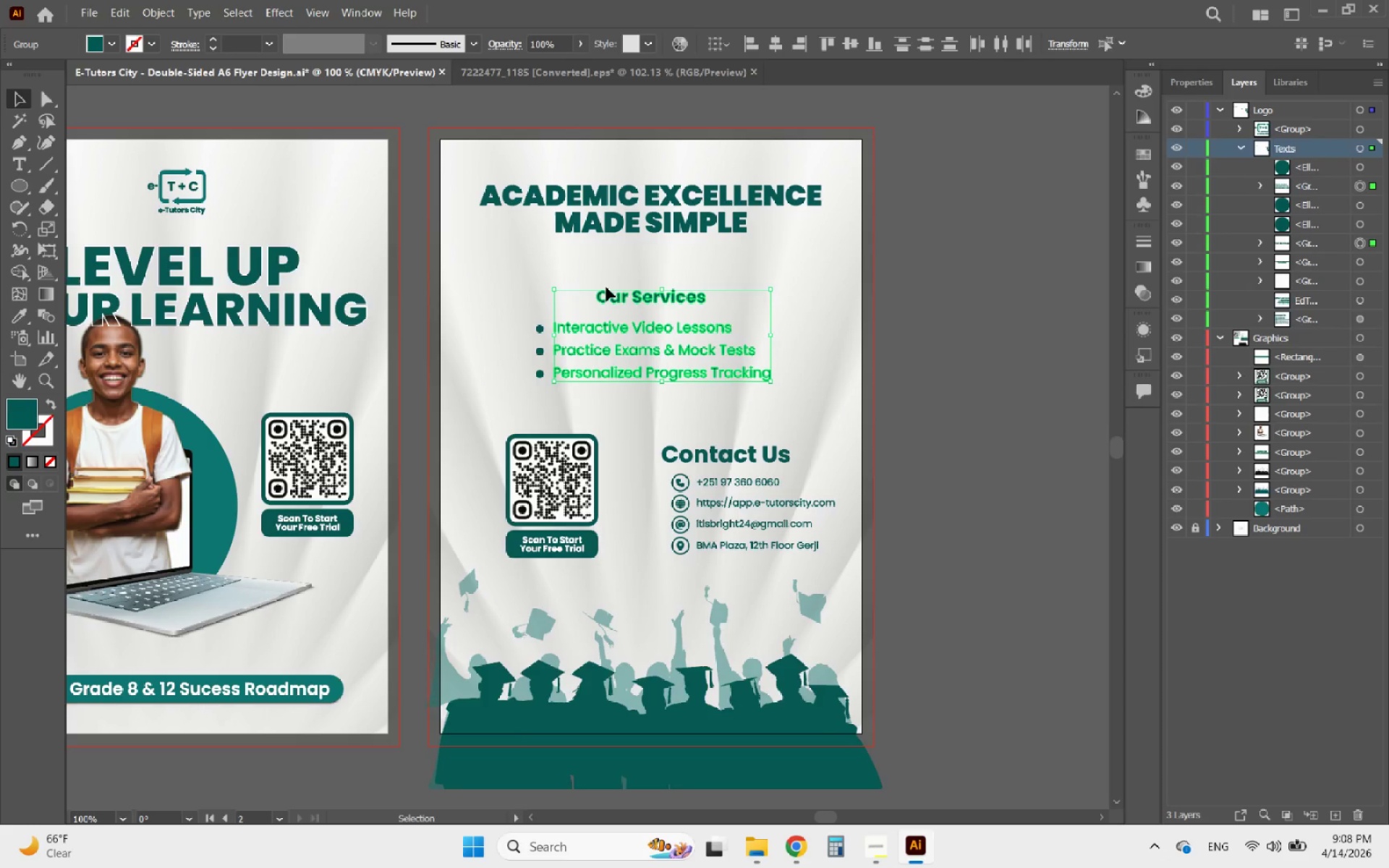 
key(Control+ControlLeft)
 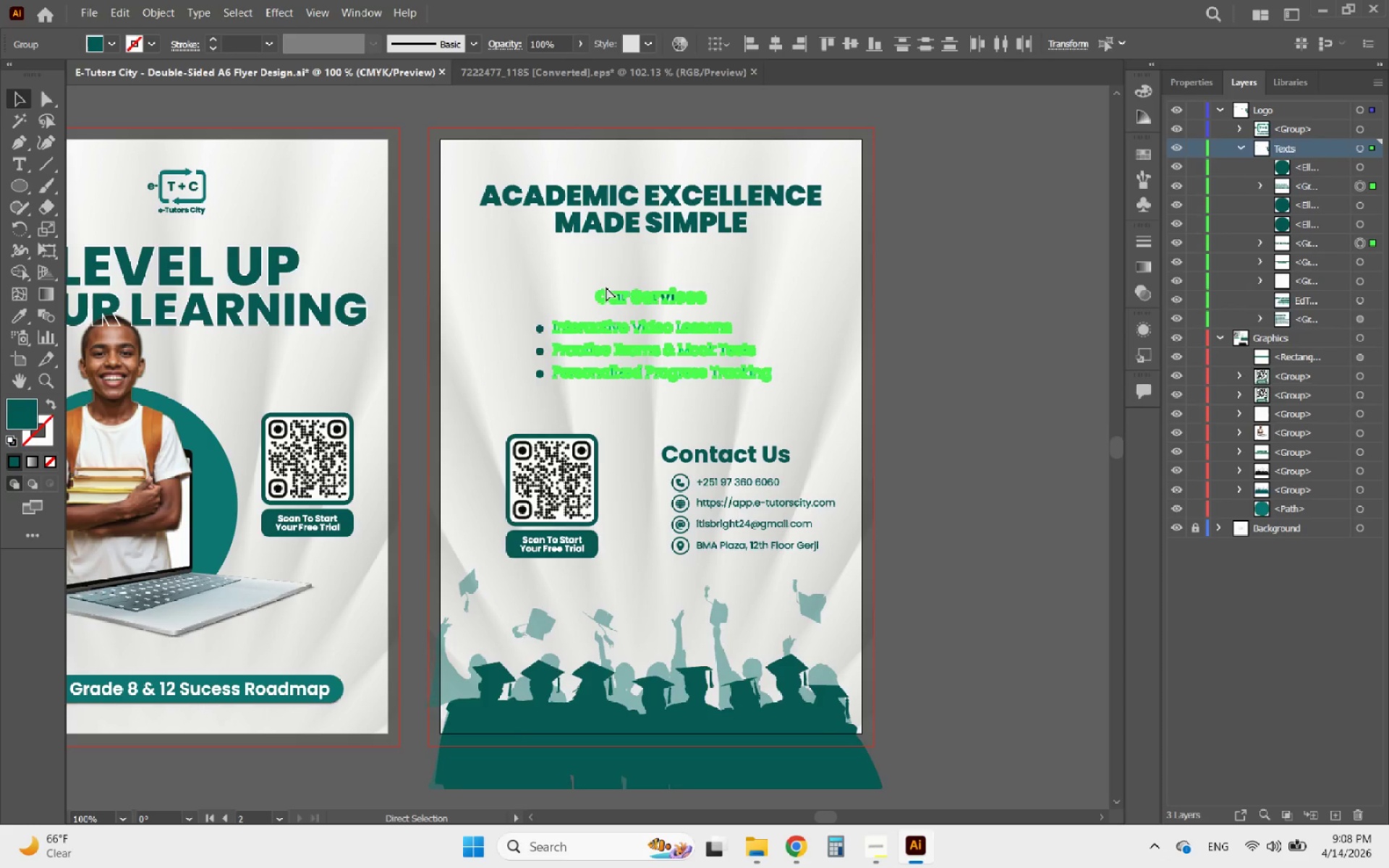 
key(Control+Z)
 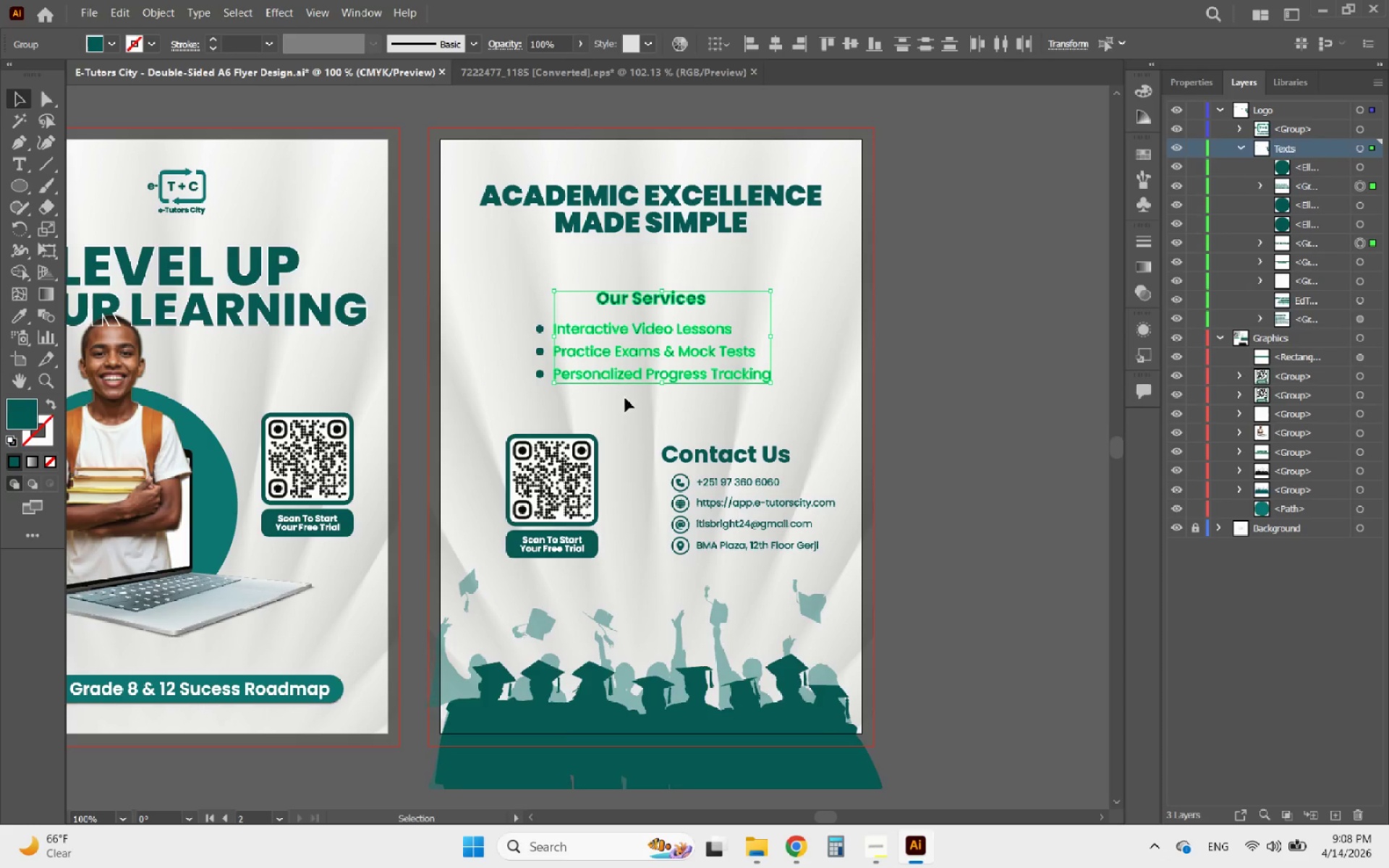 
left_click_drag(start_coordinate=[615, 399], to_coordinate=[488, 292])
 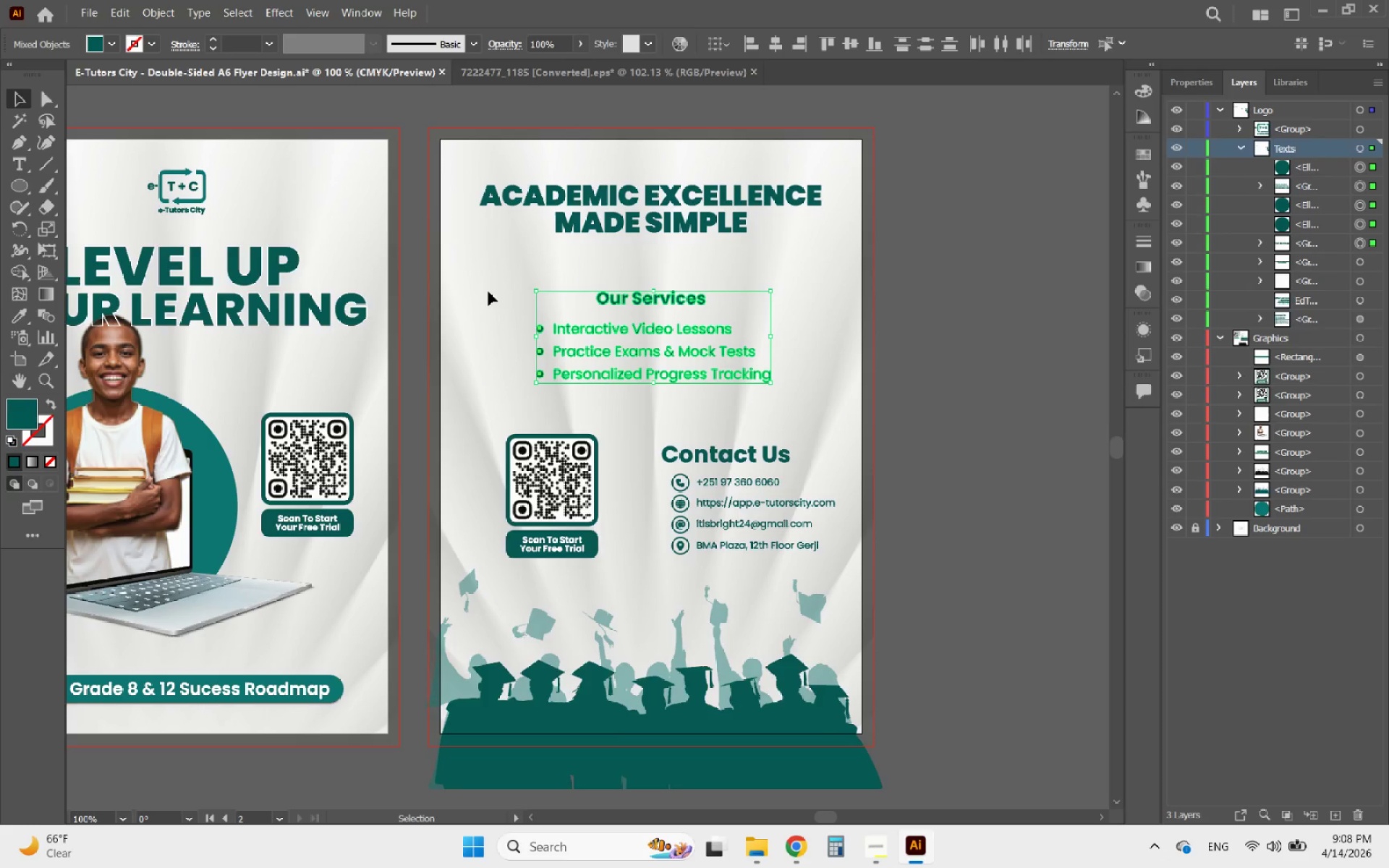 
key(ArrowUp)
 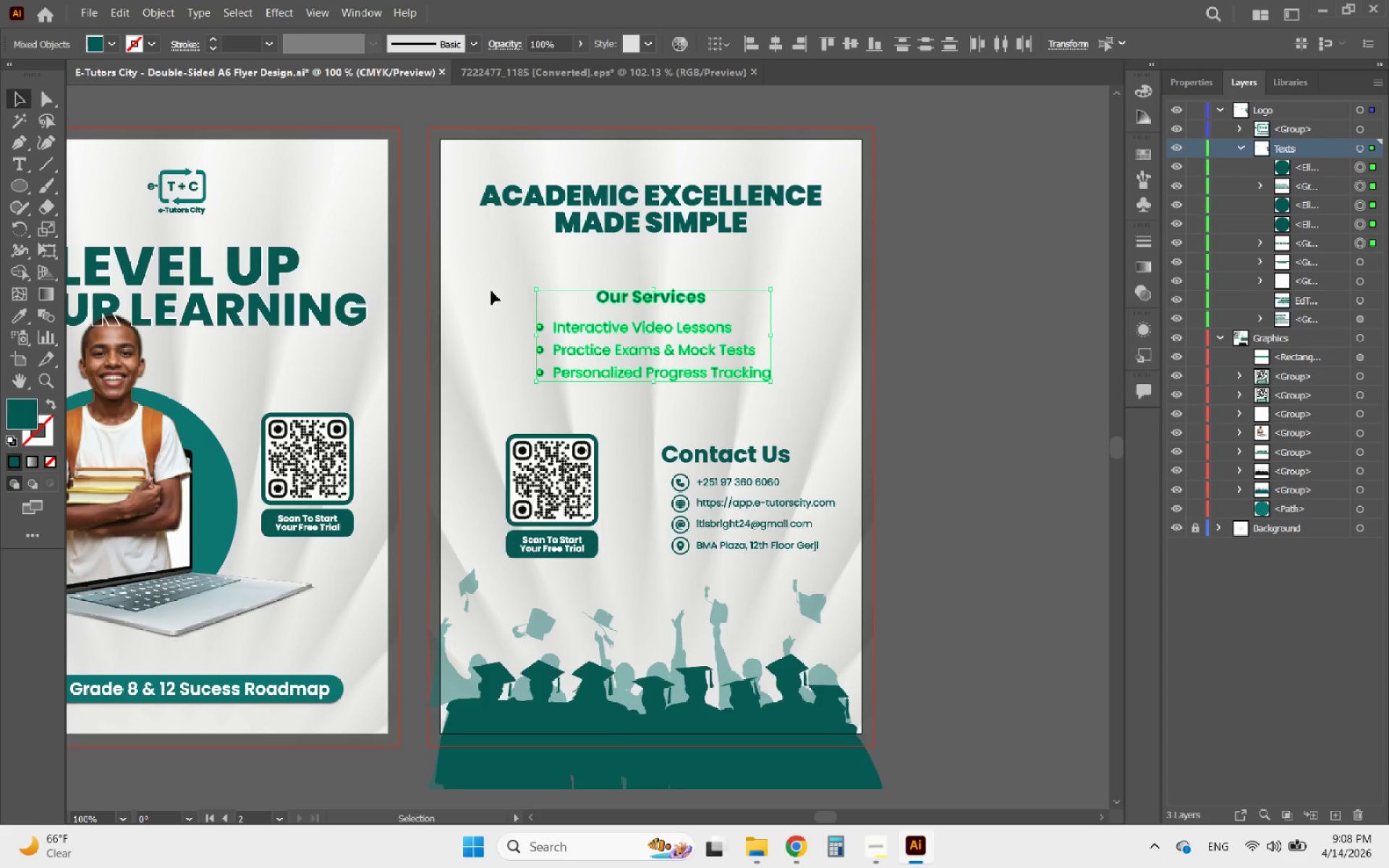 
key(ArrowUp)
 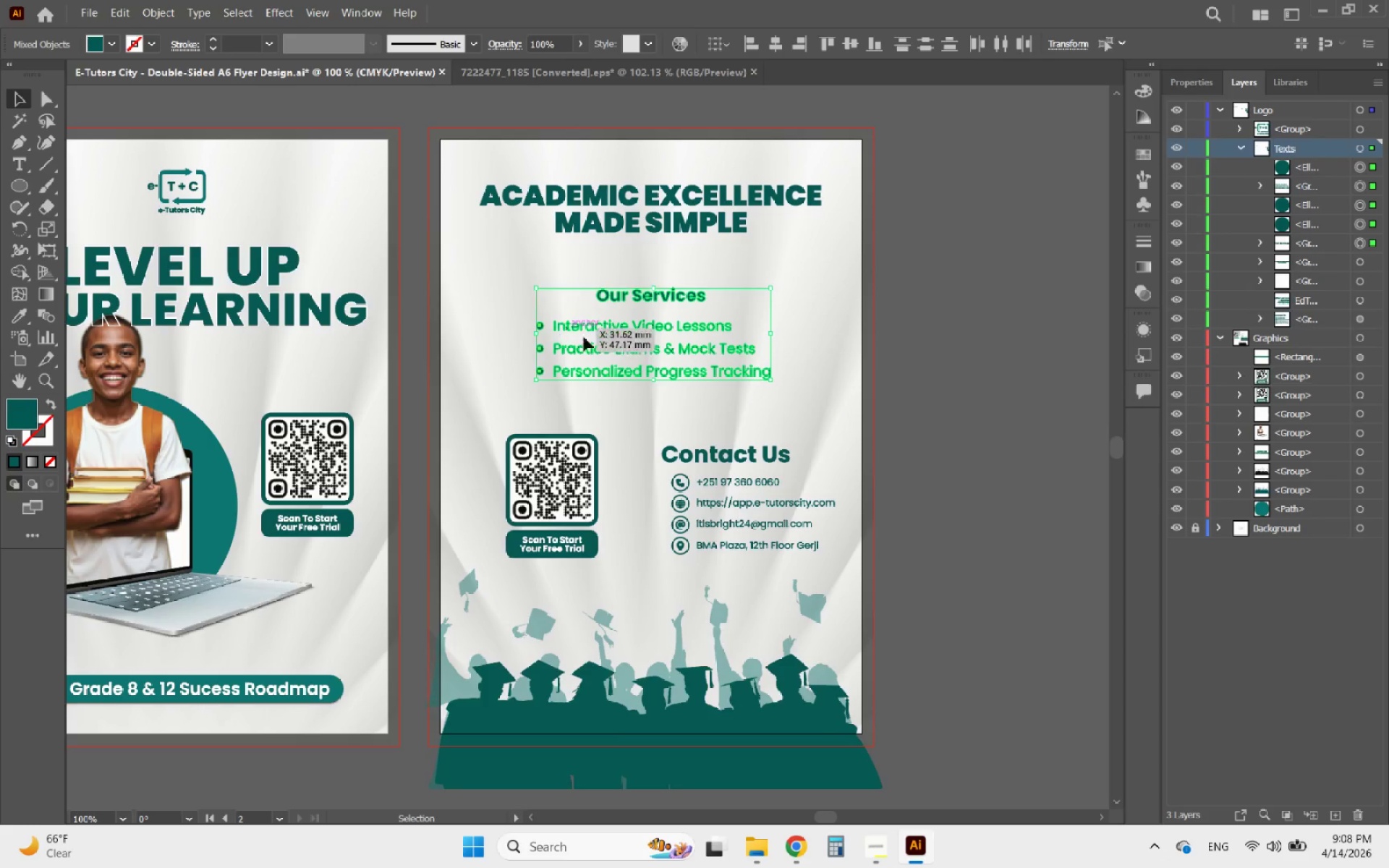 
key(ArrowUp)
 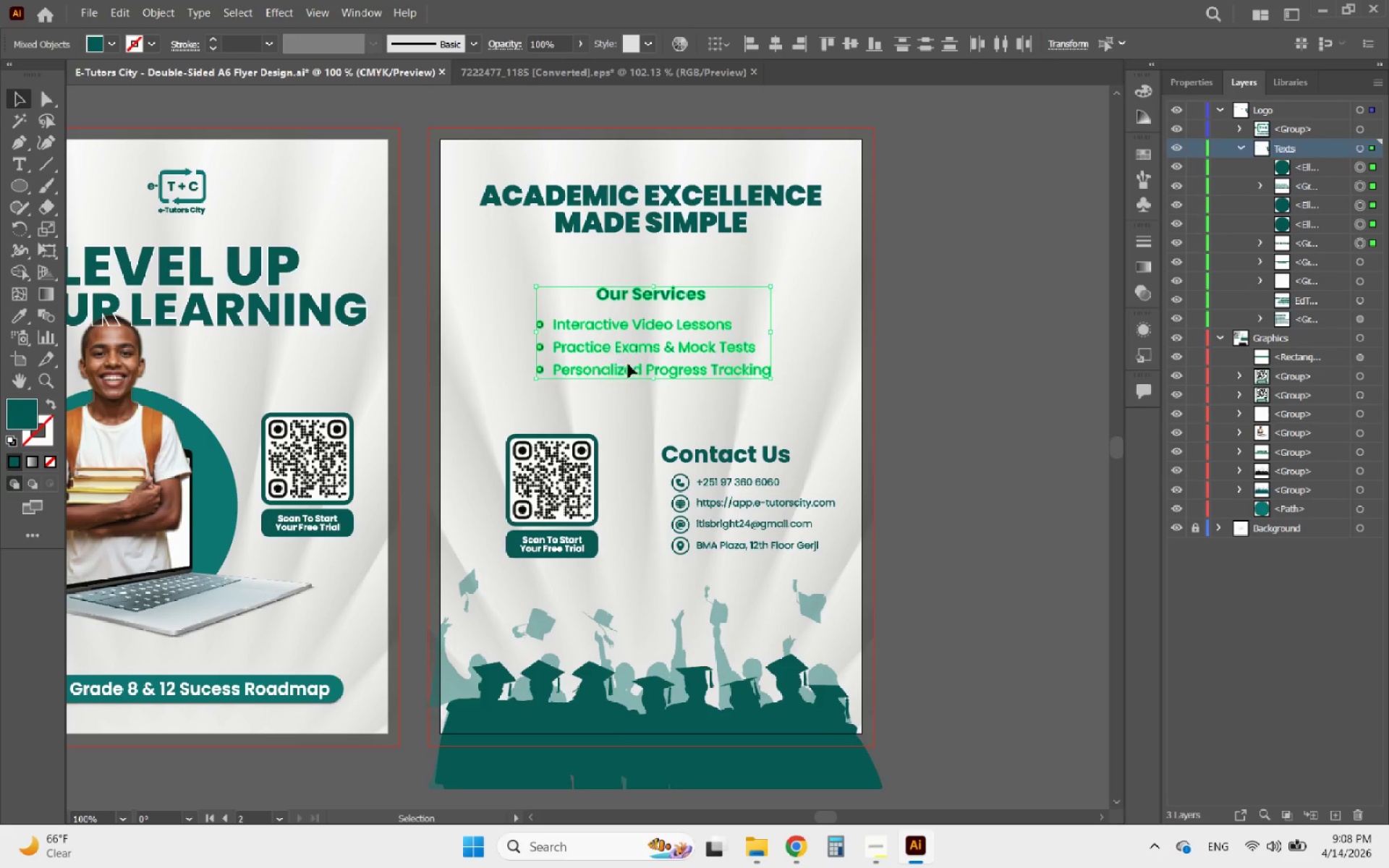 
key(ArrowUp)
 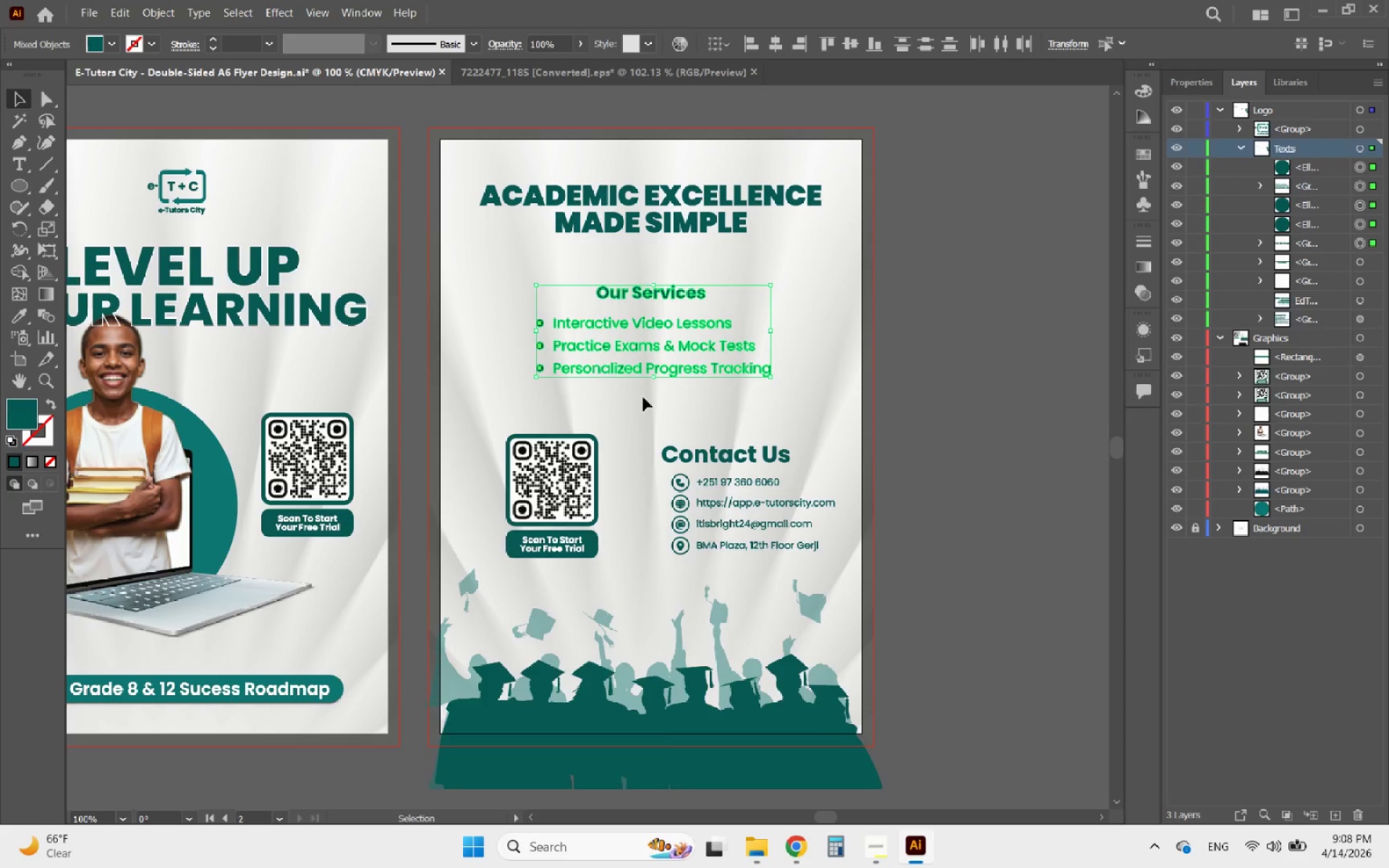 
left_click([643, 397])
 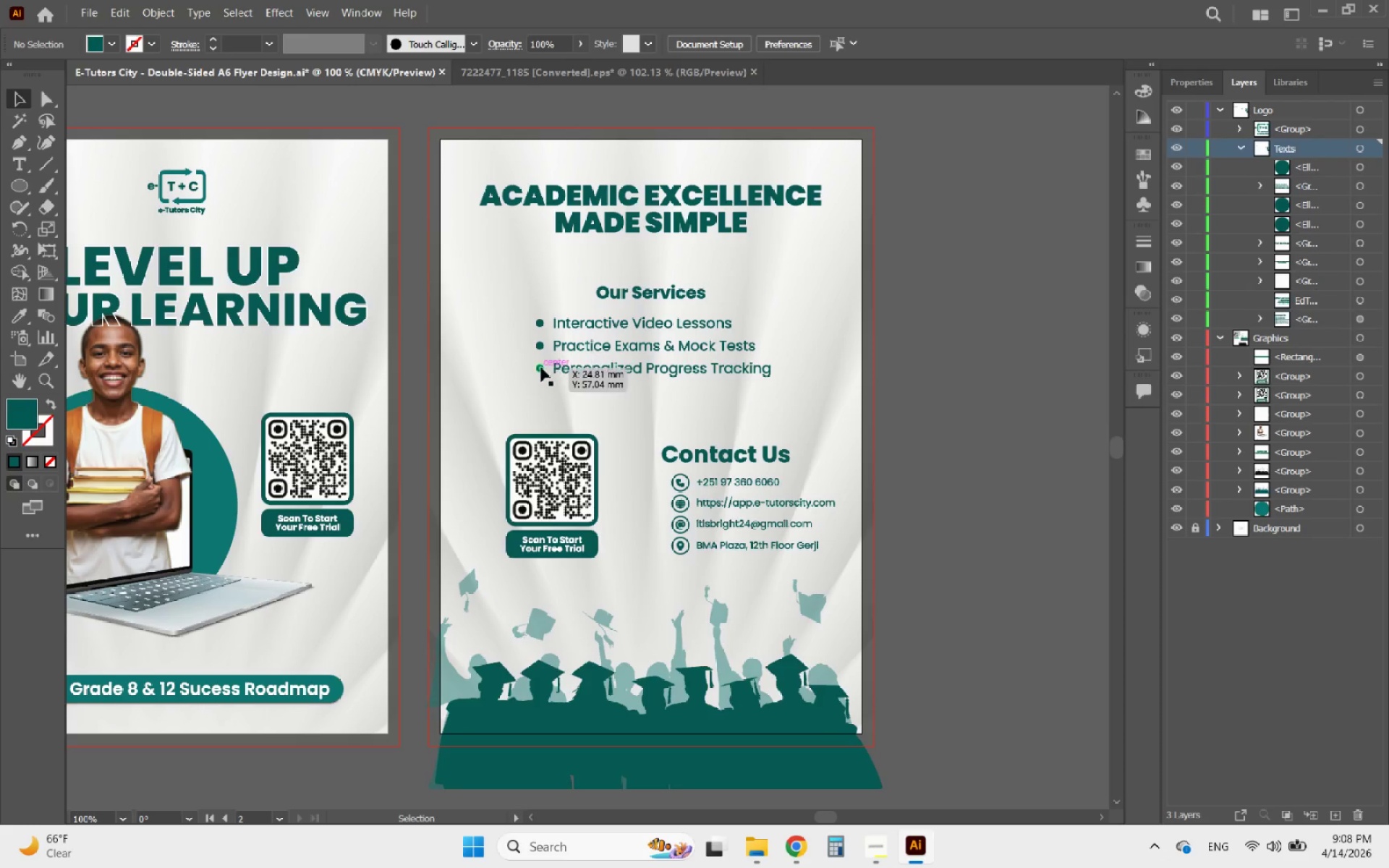 
left_click_drag(start_coordinate=[544, 388], to_coordinate=[499, 289])
 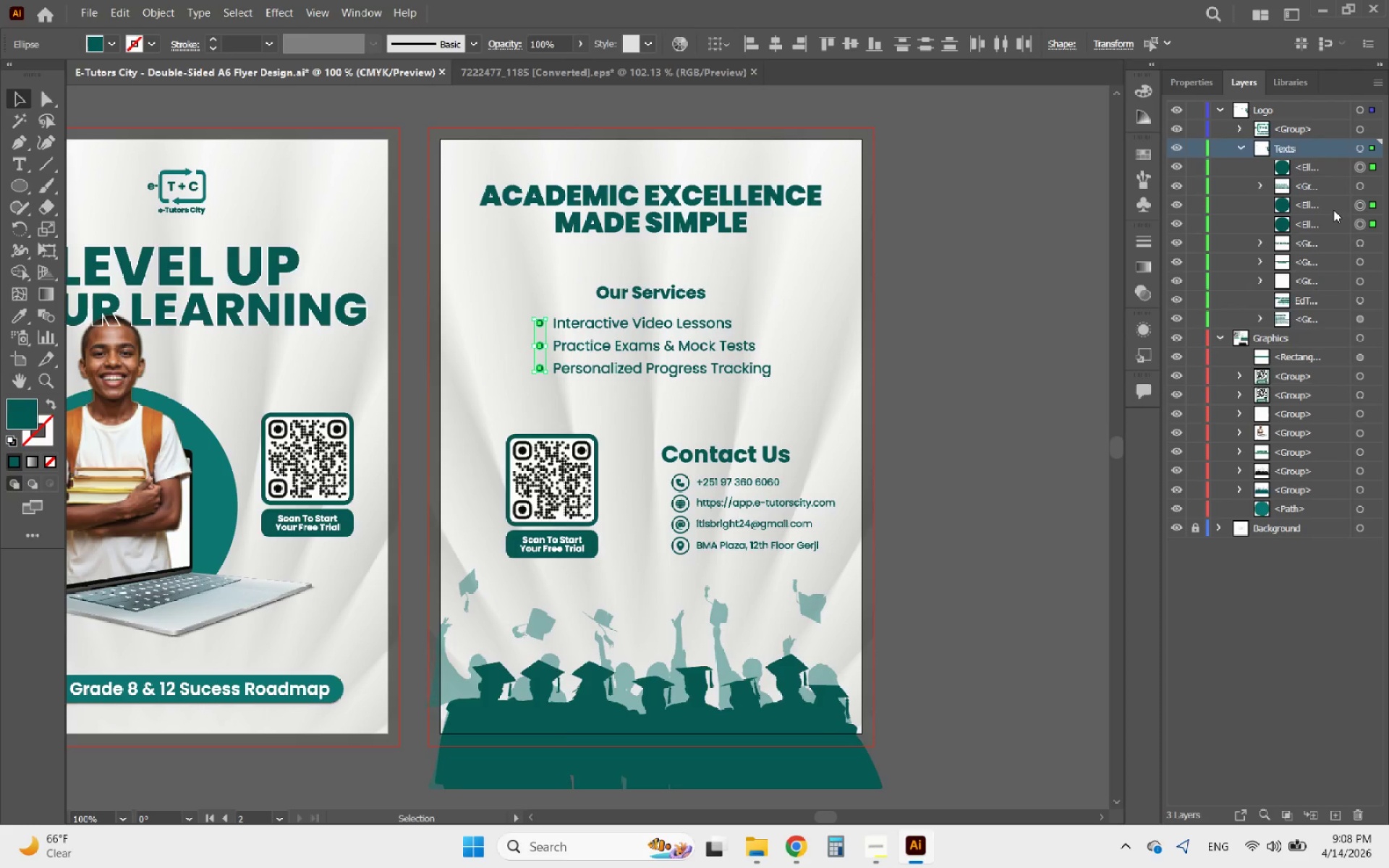 
left_click_drag(start_coordinate=[1326, 223], to_coordinate=[1283, 349])
 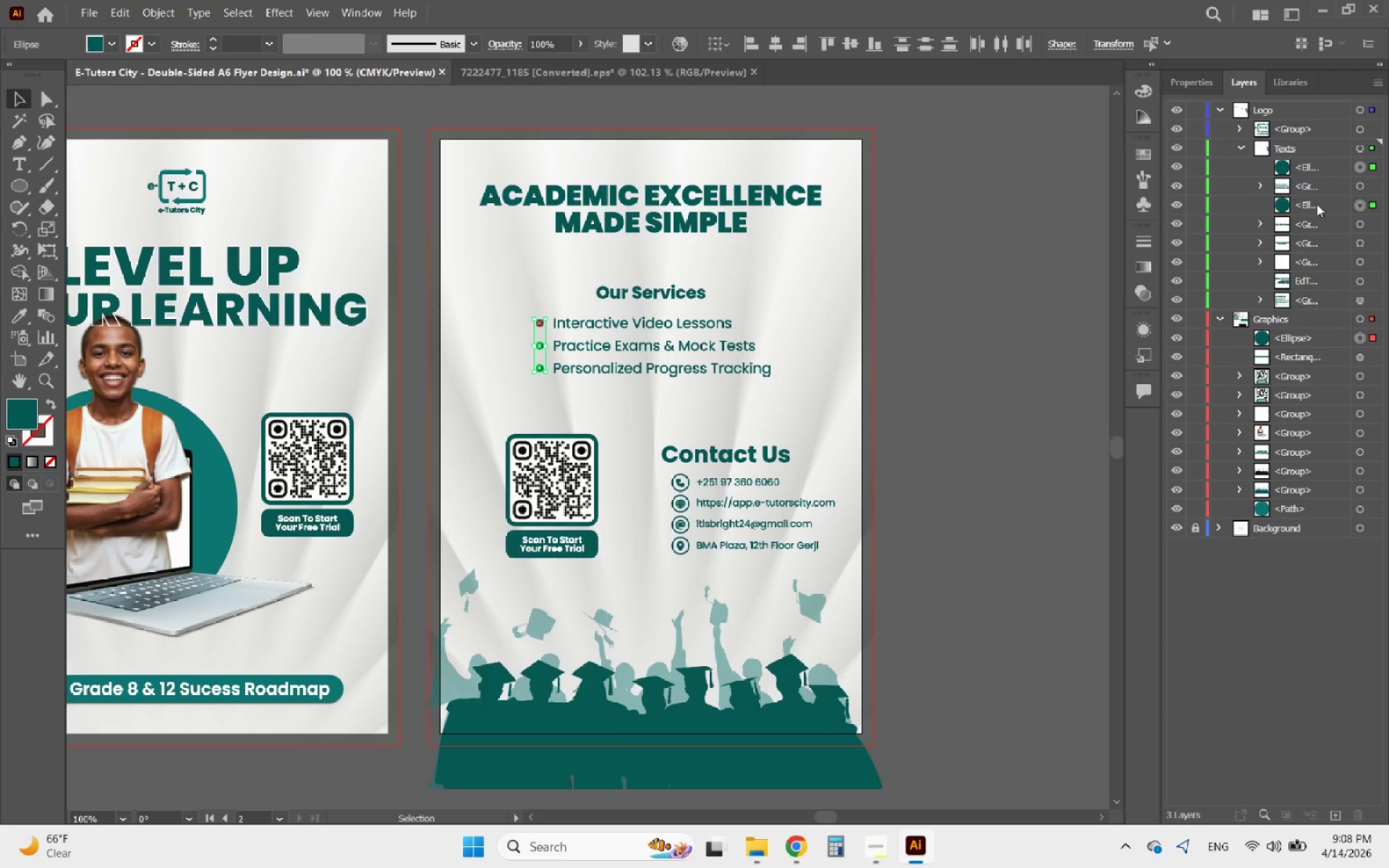 
left_click_drag(start_coordinate=[1317, 203], to_coordinate=[1265, 328])
 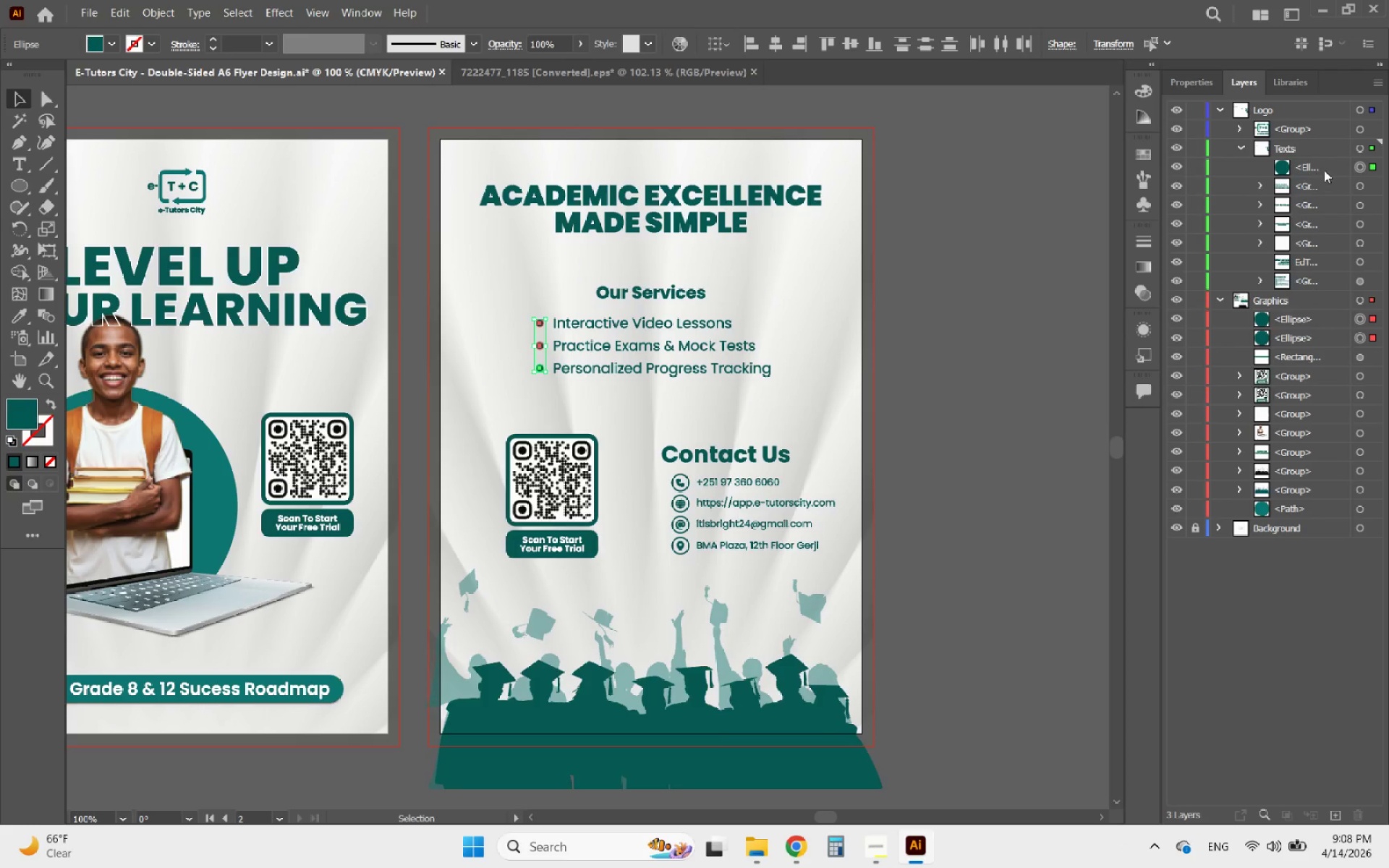 
left_click_drag(start_coordinate=[1323, 166], to_coordinate=[1284, 308])
 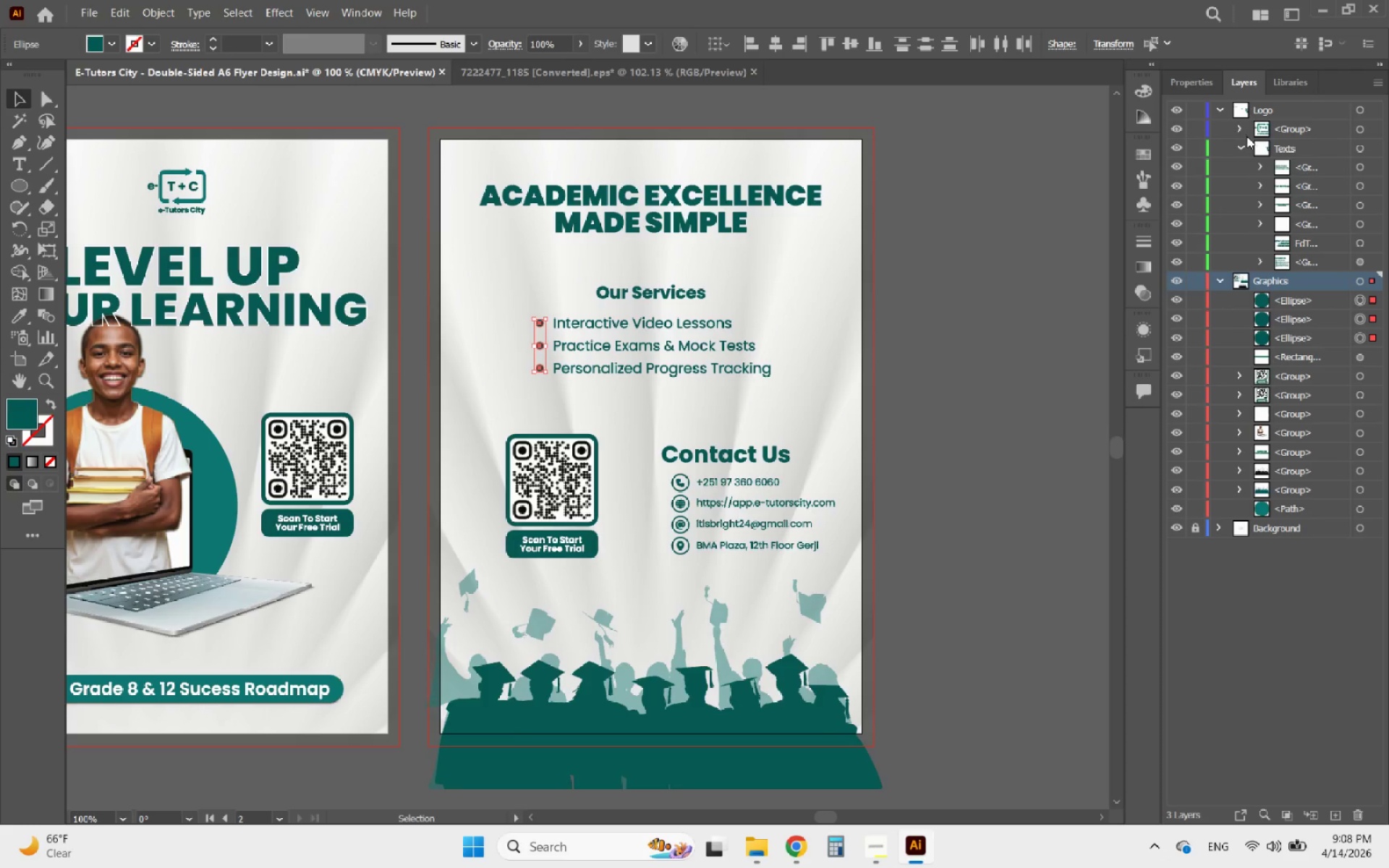 
left_click([1215, 106])
 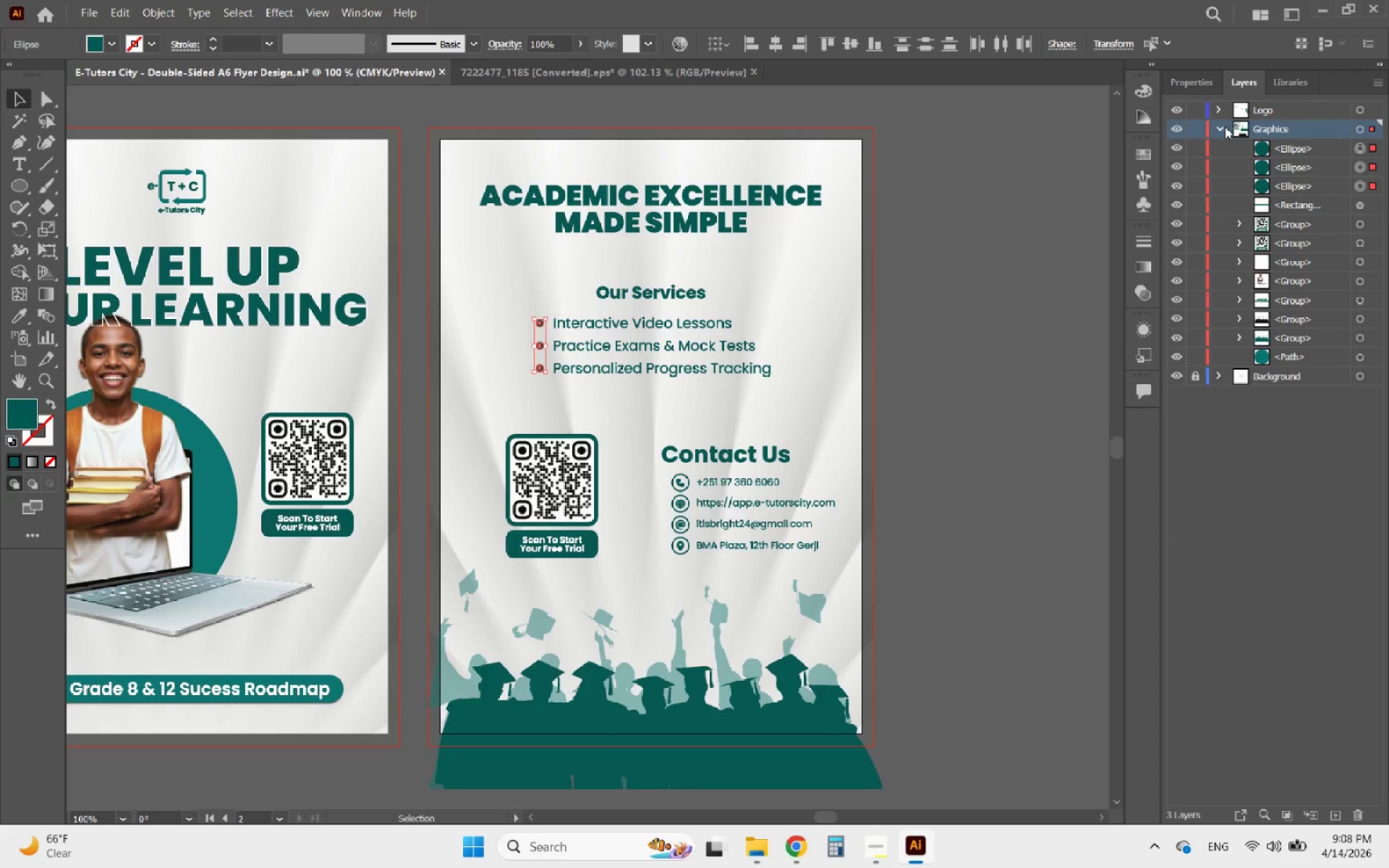 
left_click([1224, 127])
 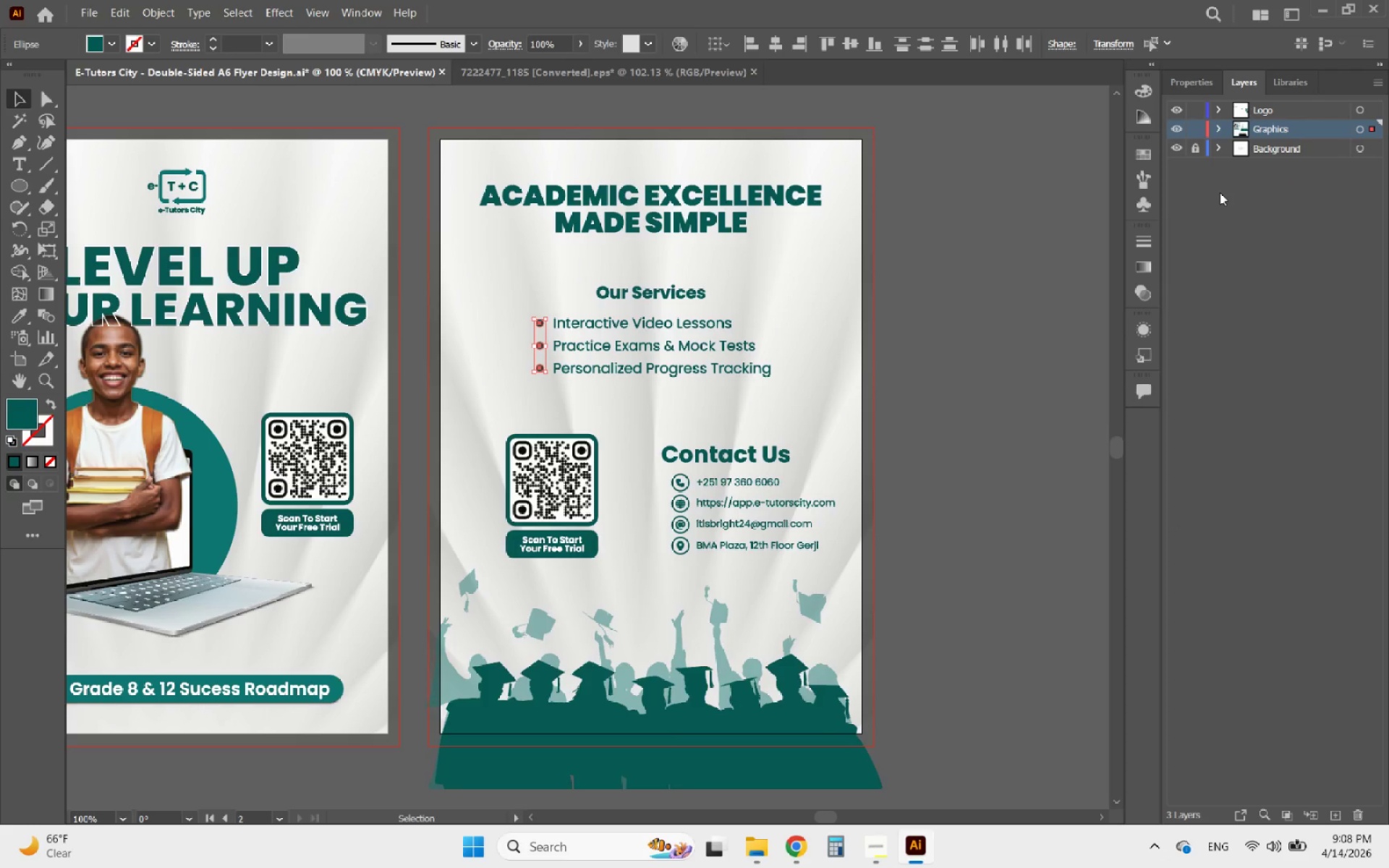 
left_click([1000, 357])
 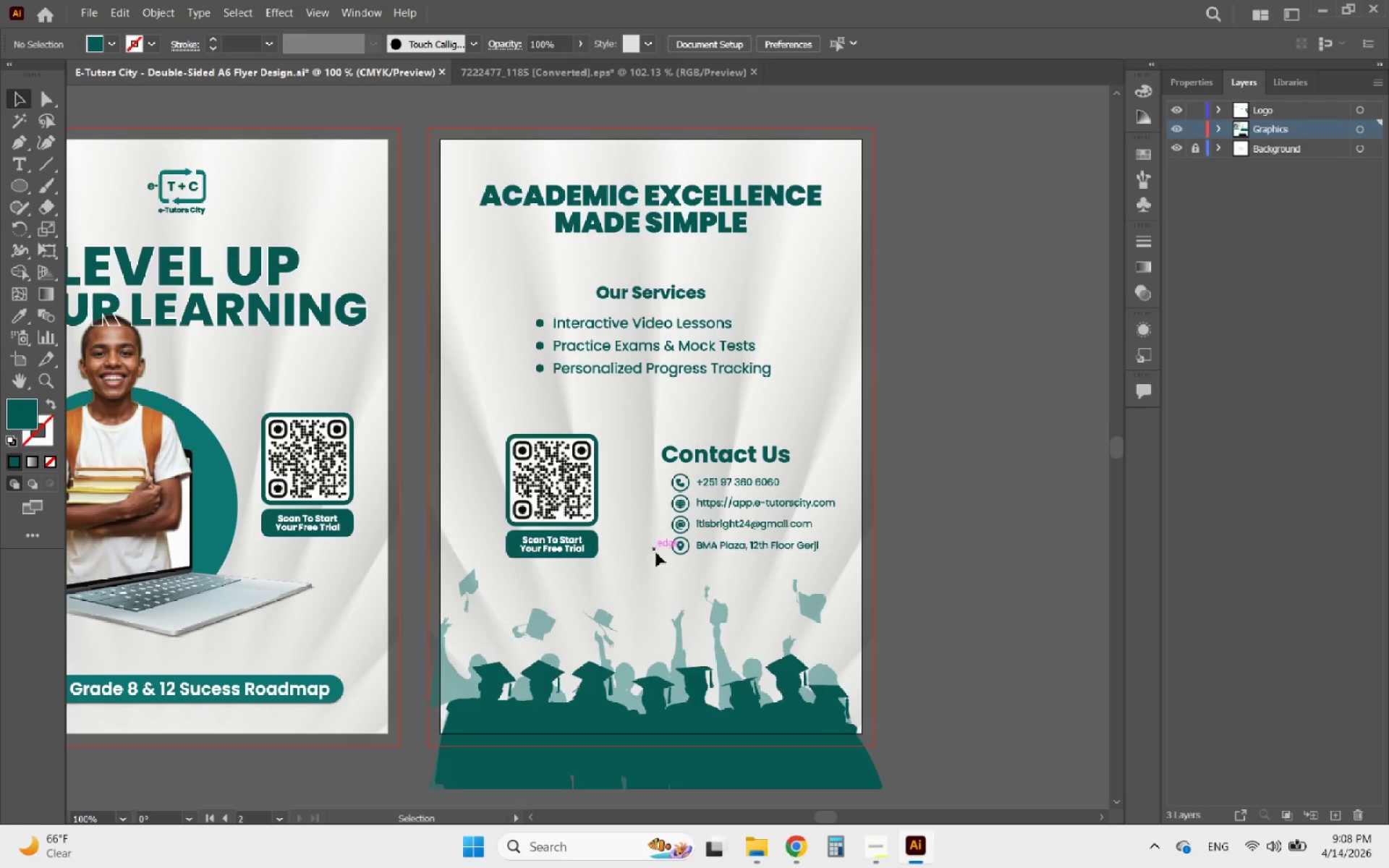 
left_click_drag(start_coordinate=[734, 564], to_coordinate=[524, 425])
 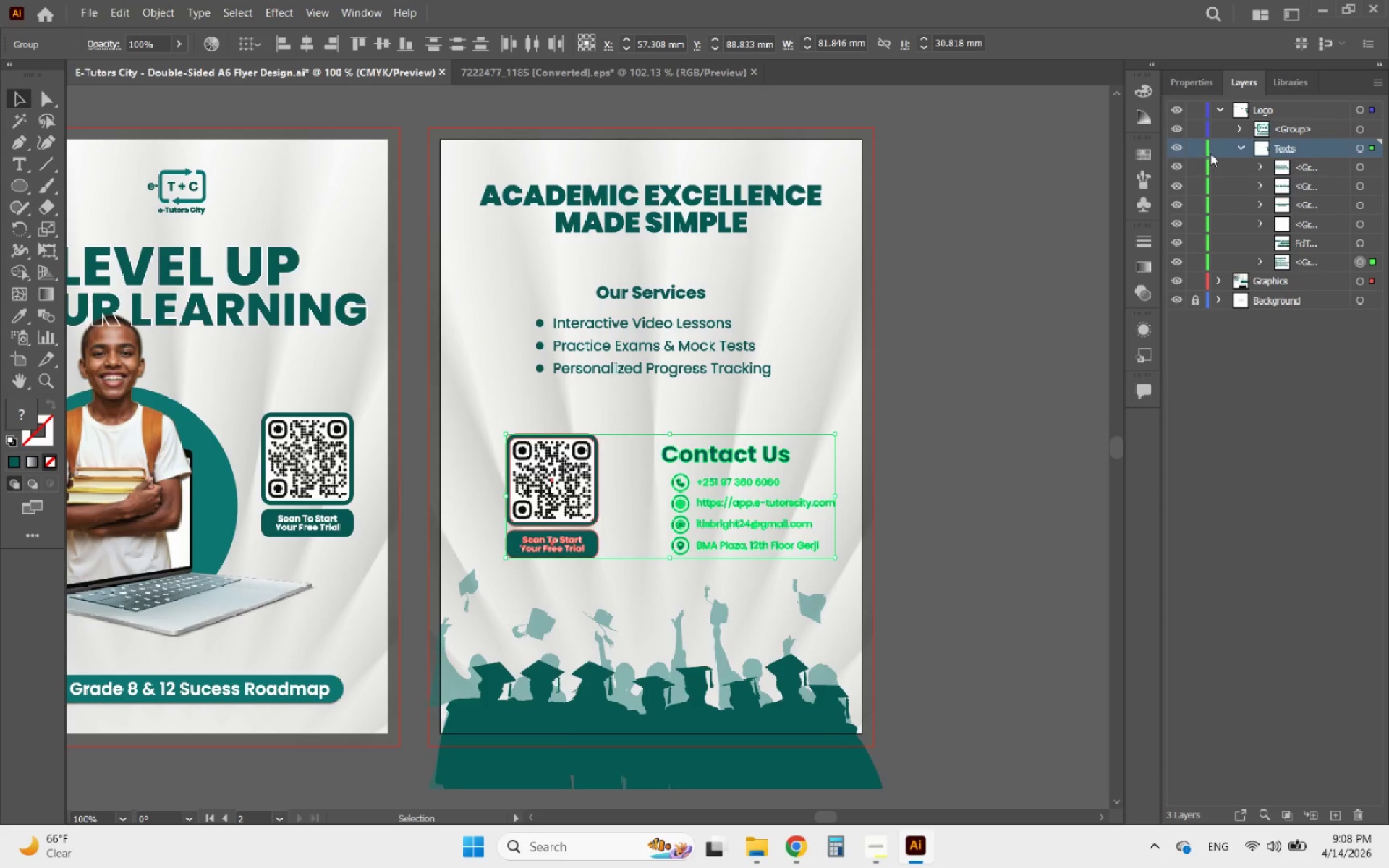 
left_click([1189, 80])
 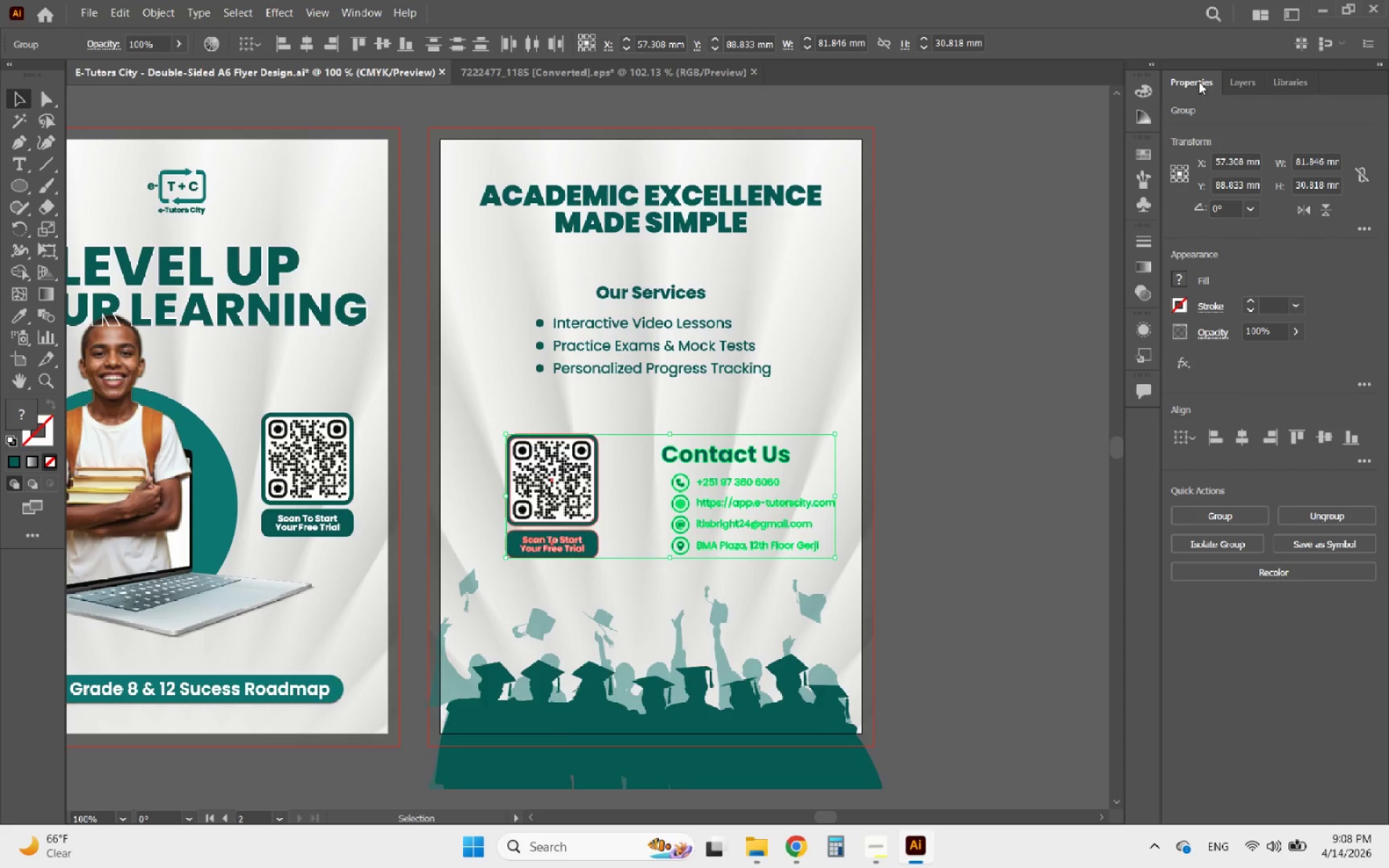 
left_click([1236, 85])
 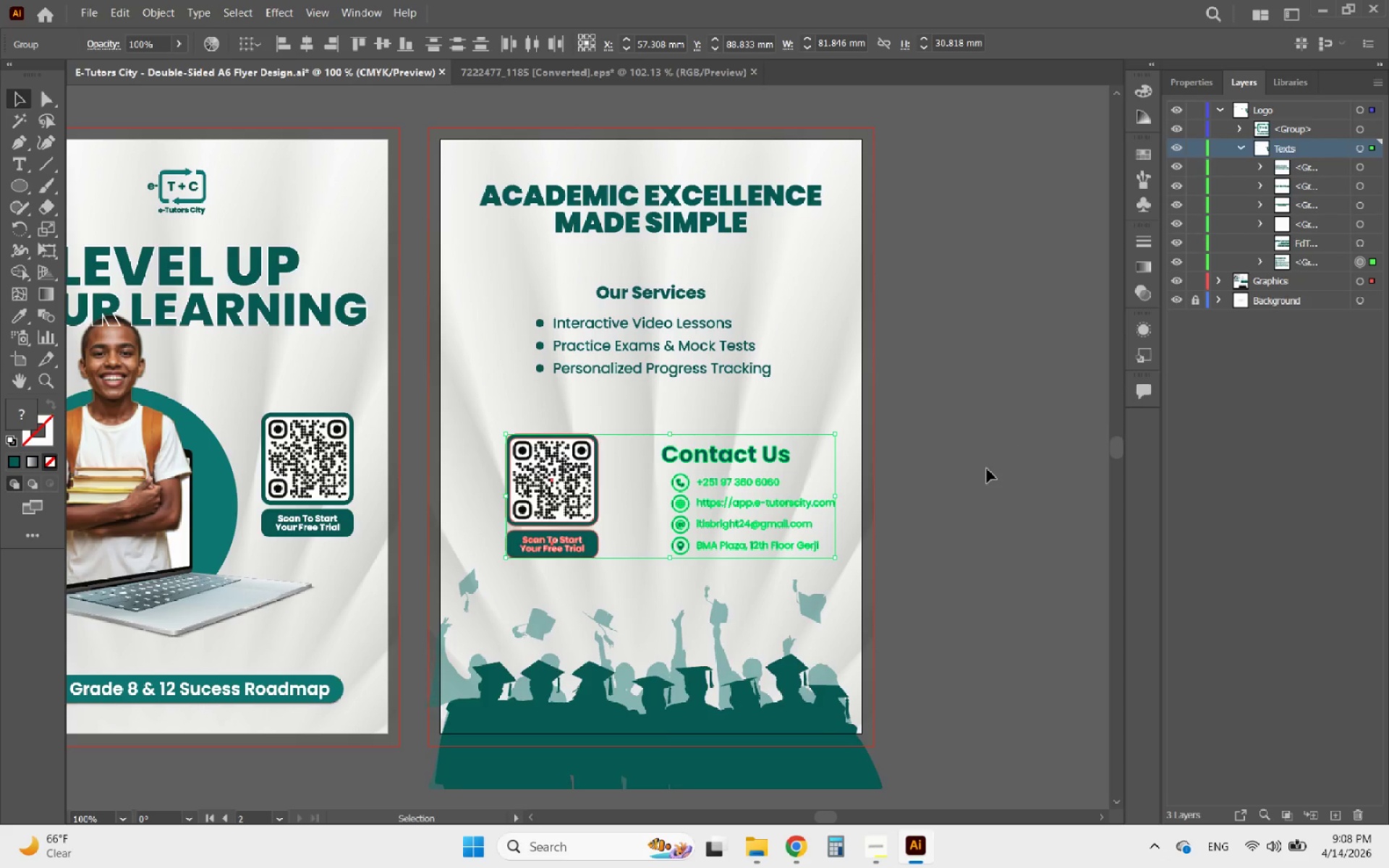 
left_click([987, 469])
 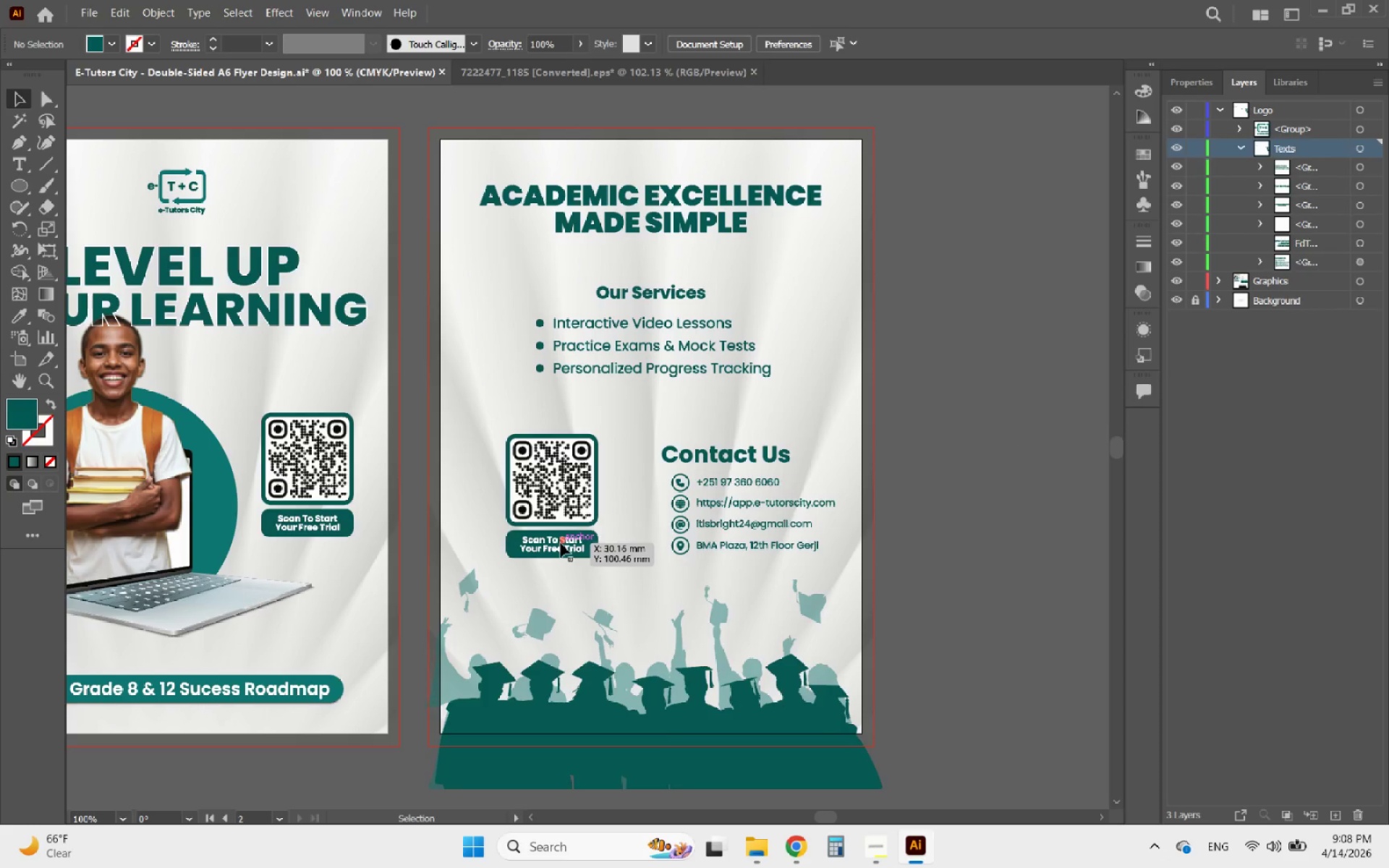 
double_click([561, 543])
 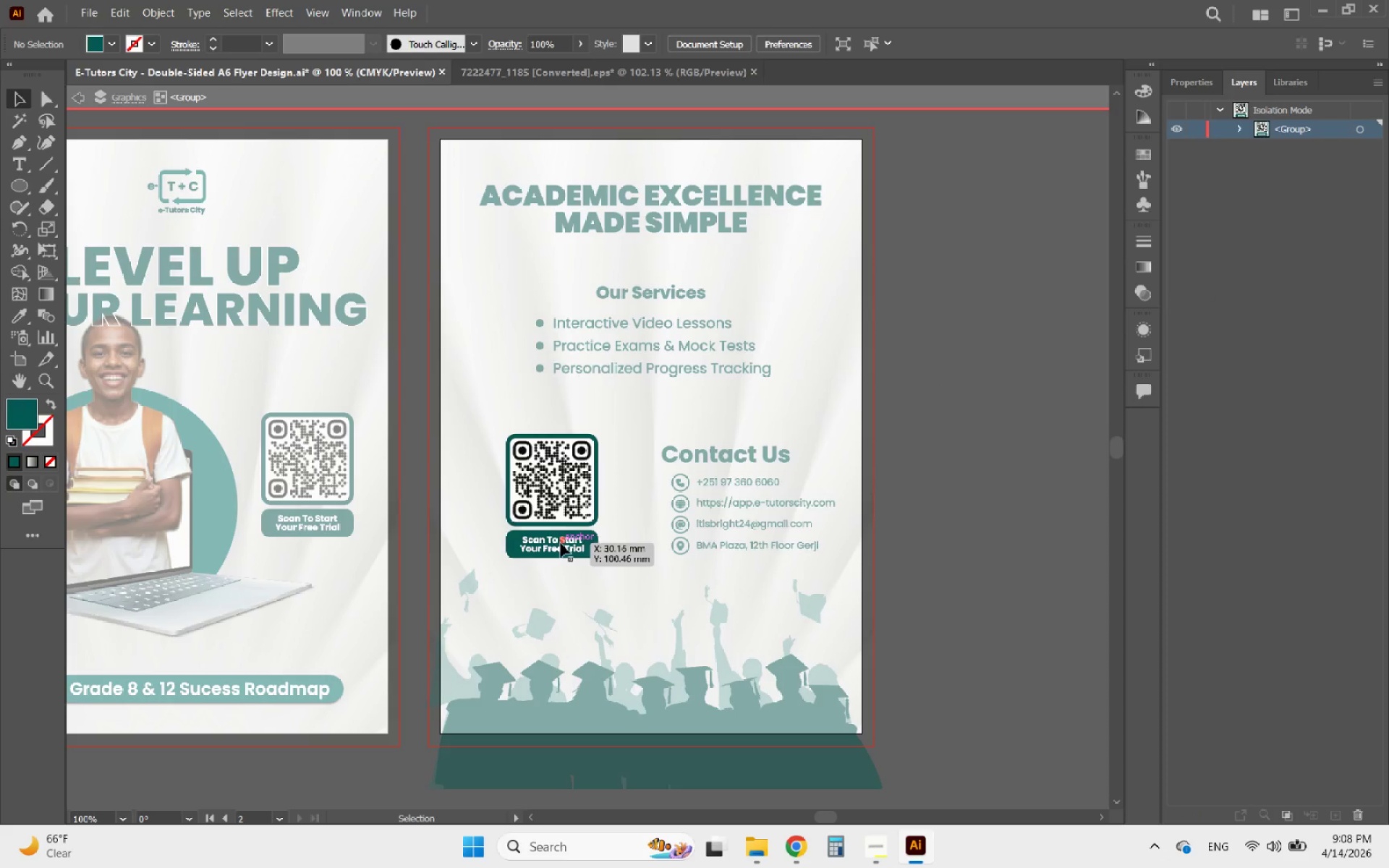 
left_click([561, 543])
 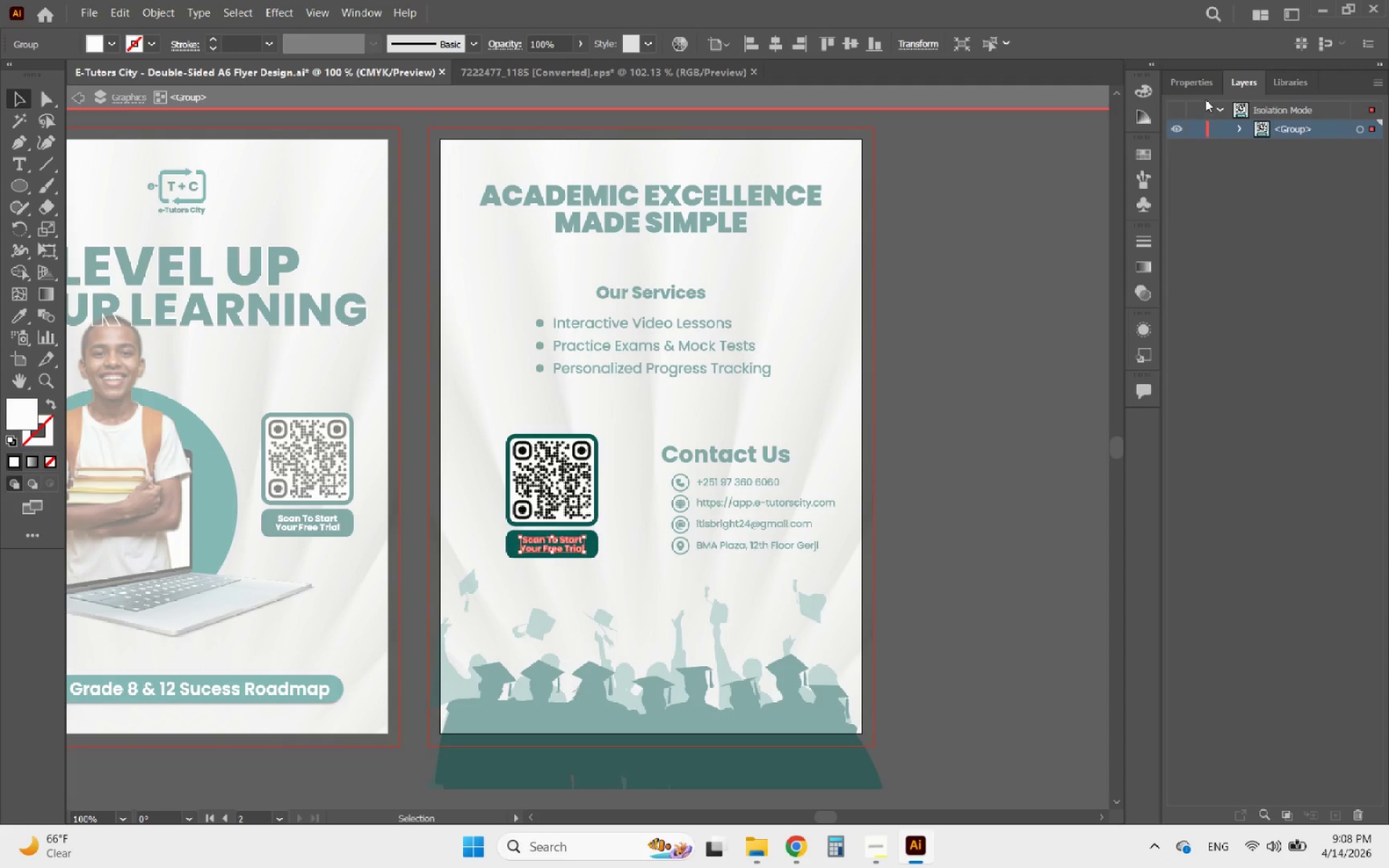 
left_click([1185, 82])
 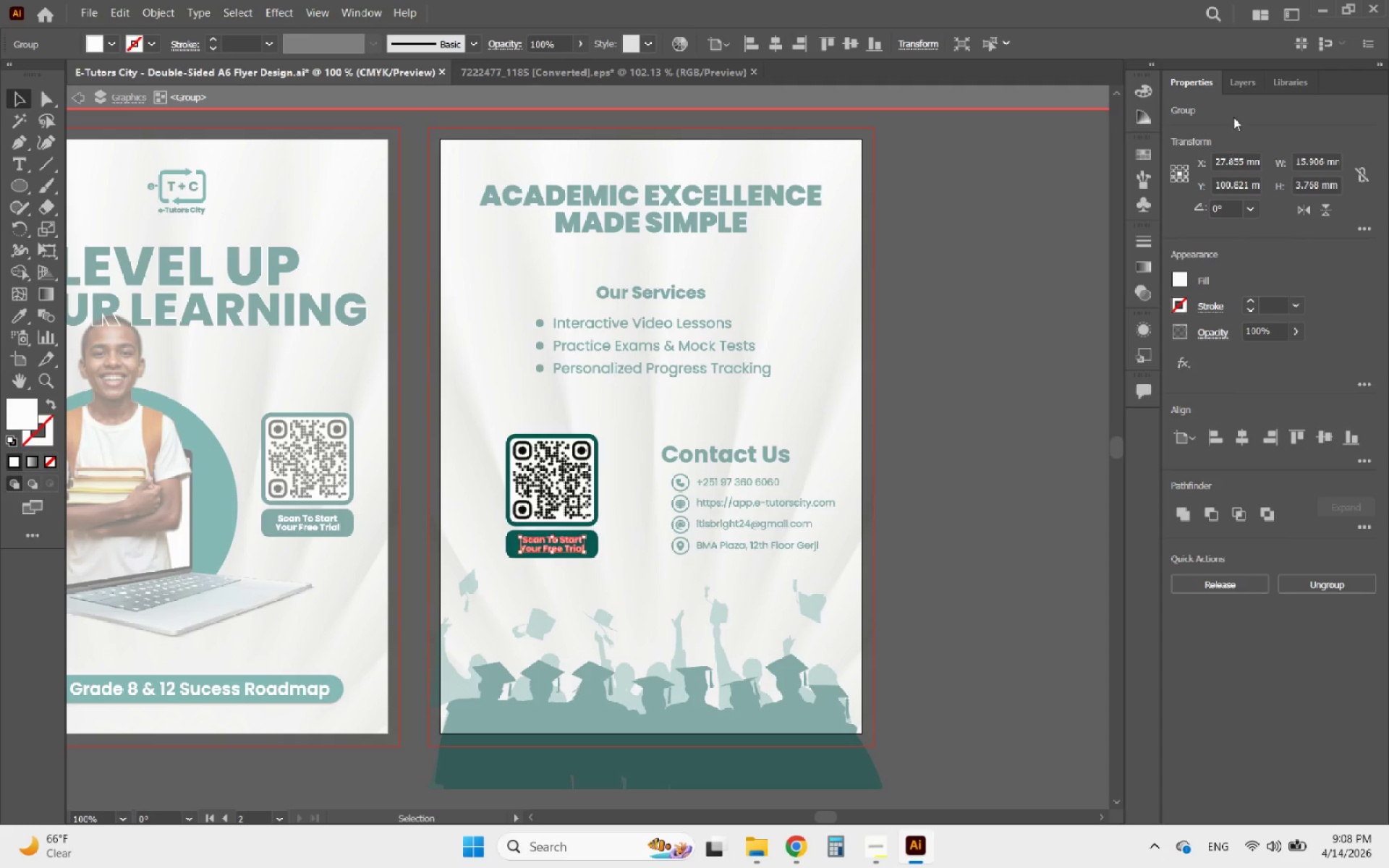 
left_click([1244, 86])
 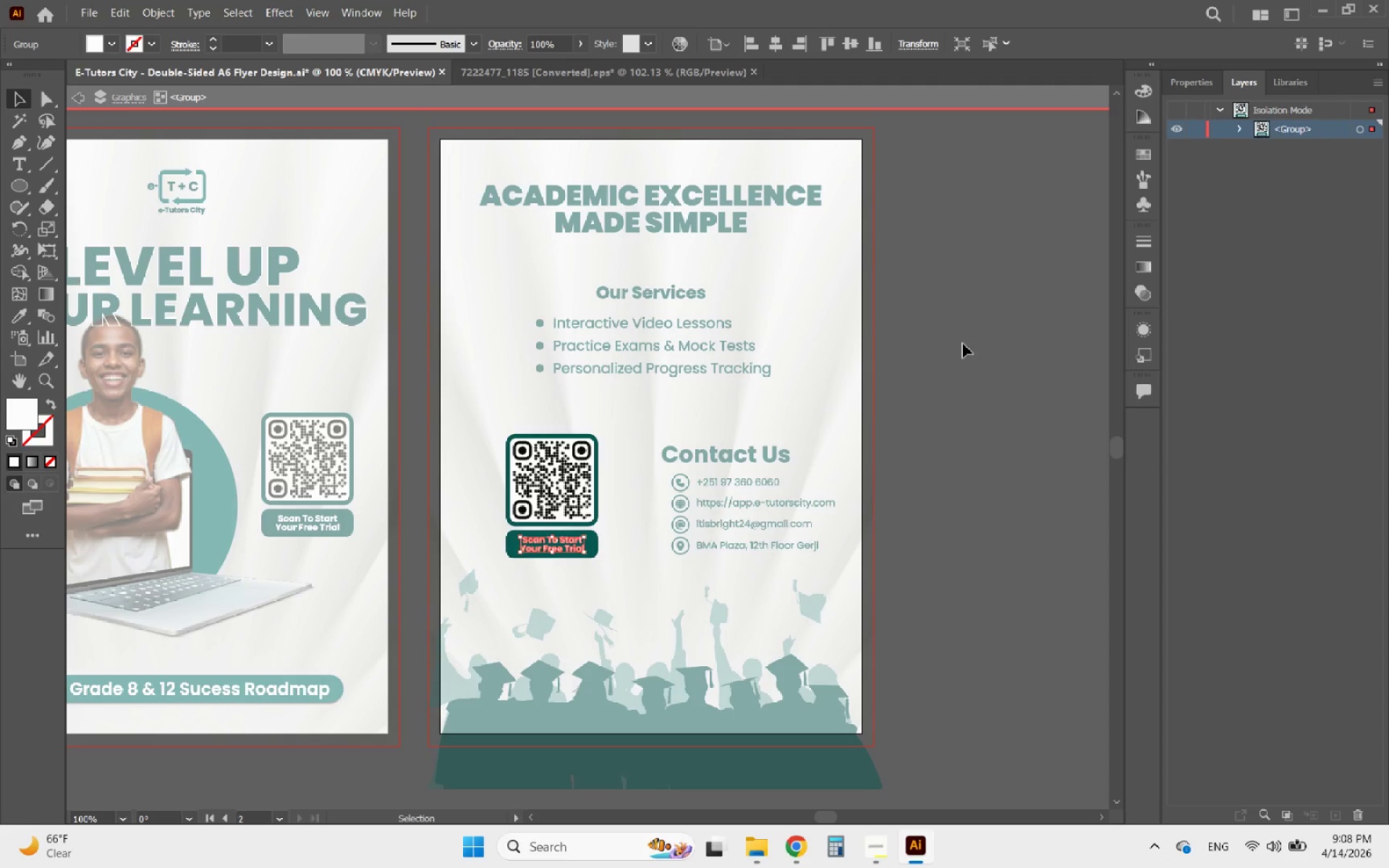 
double_click([961, 344])
 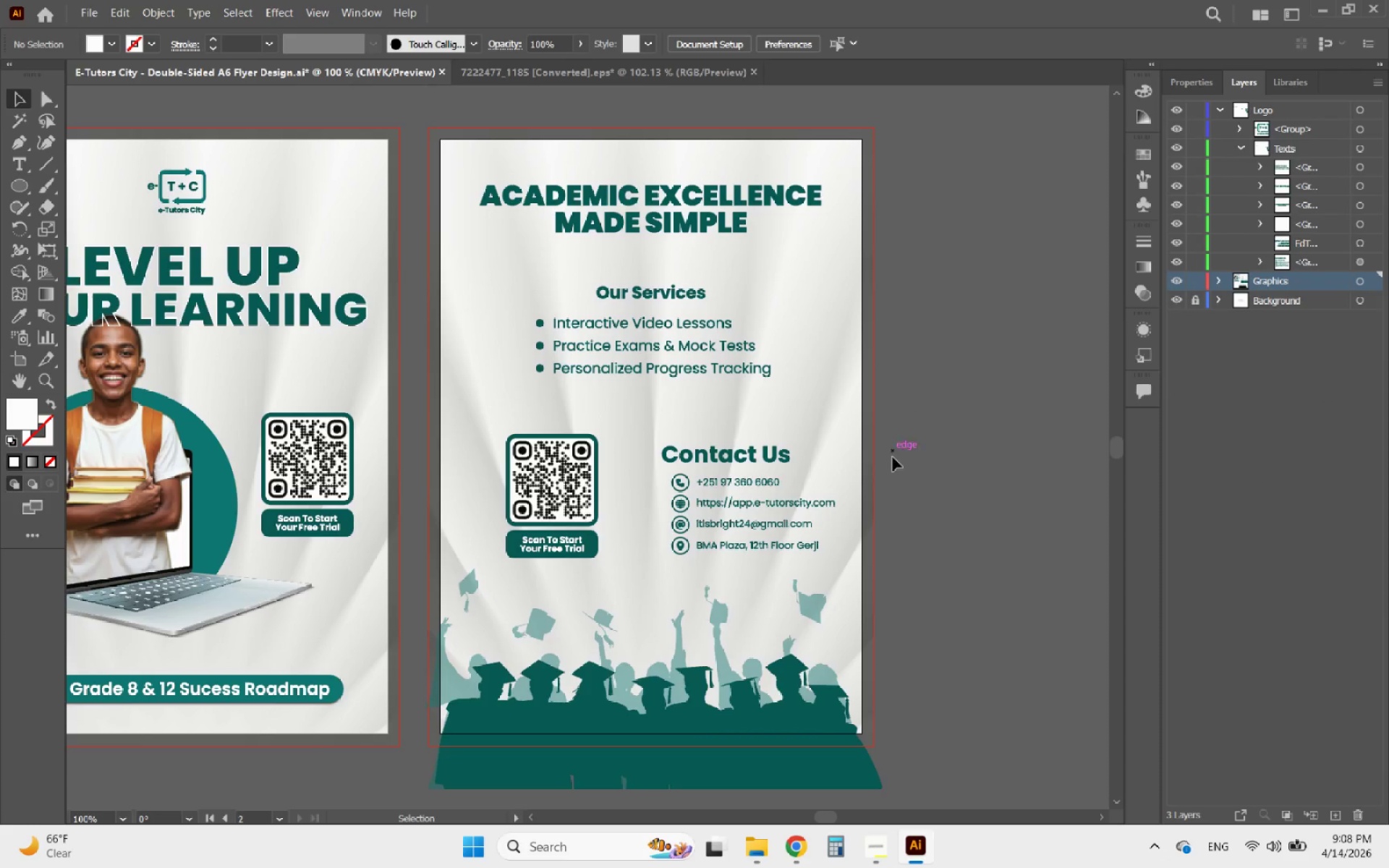 
hold_key(key=AltLeft, duration=1.61)
scroll: coordinate [934, 482], scroll_direction: down, amount: 1.0
 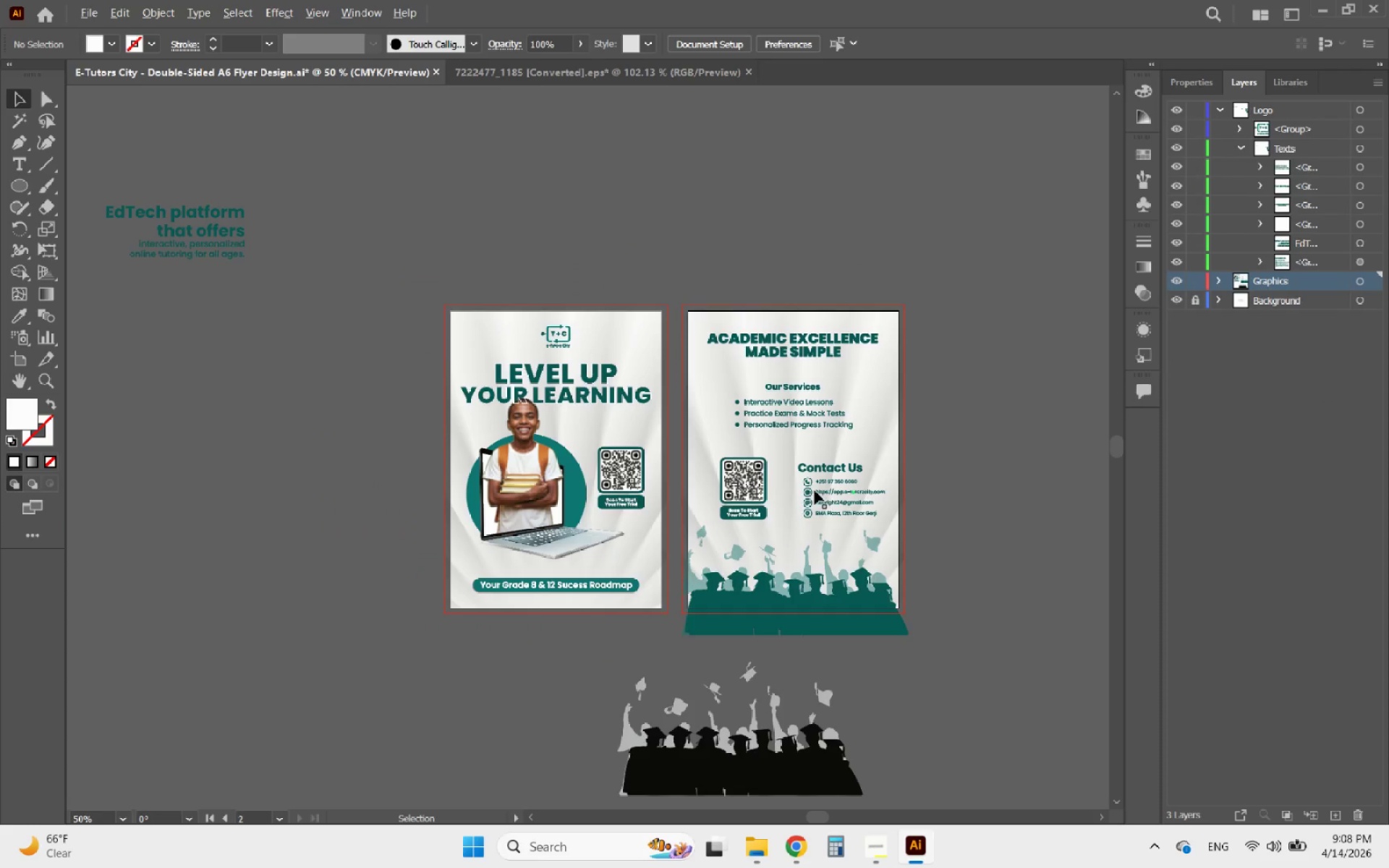 
scroll: coordinate [782, 485], scroll_direction: none, amount: 0.0
 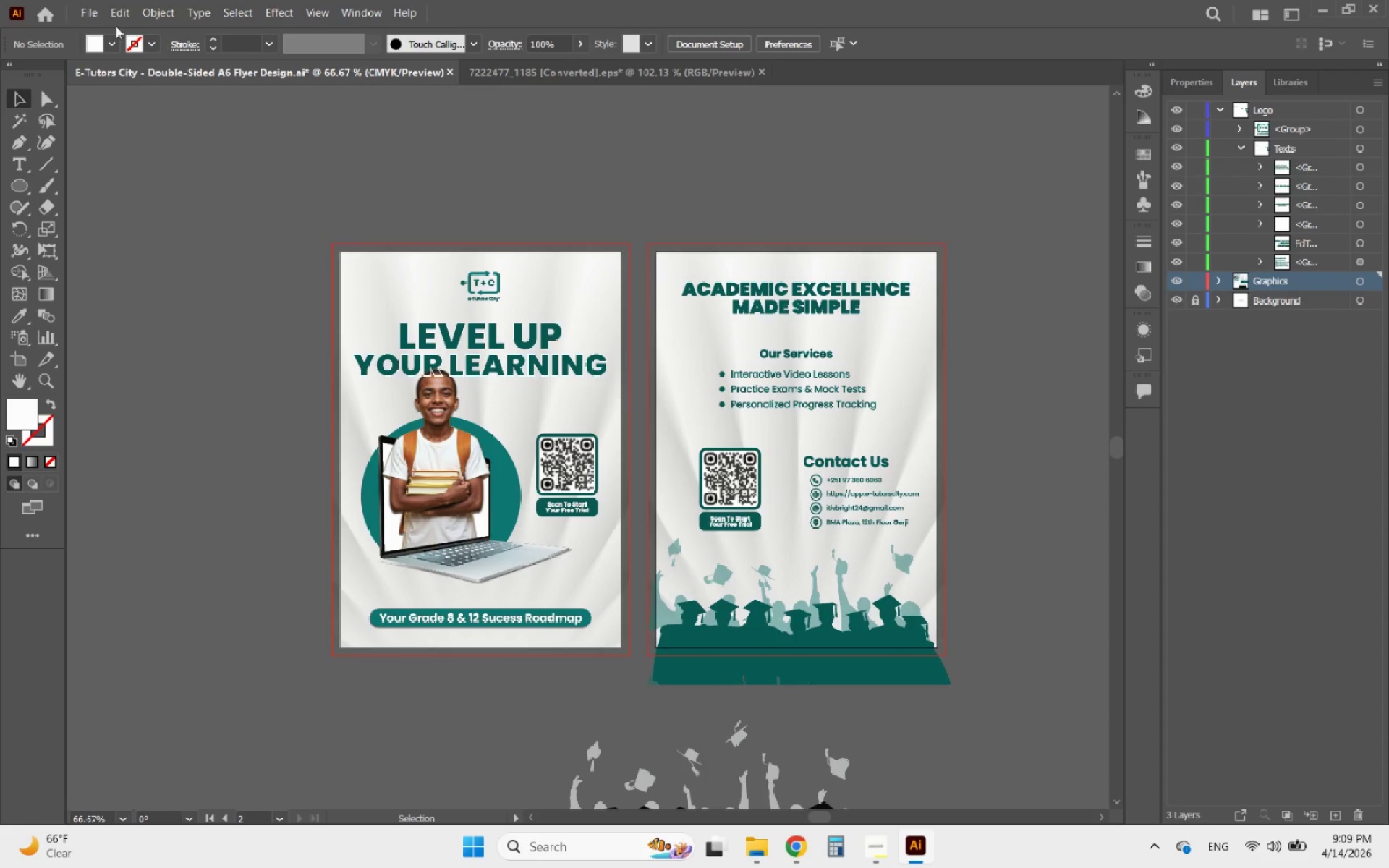 
left_click([91, 11])
 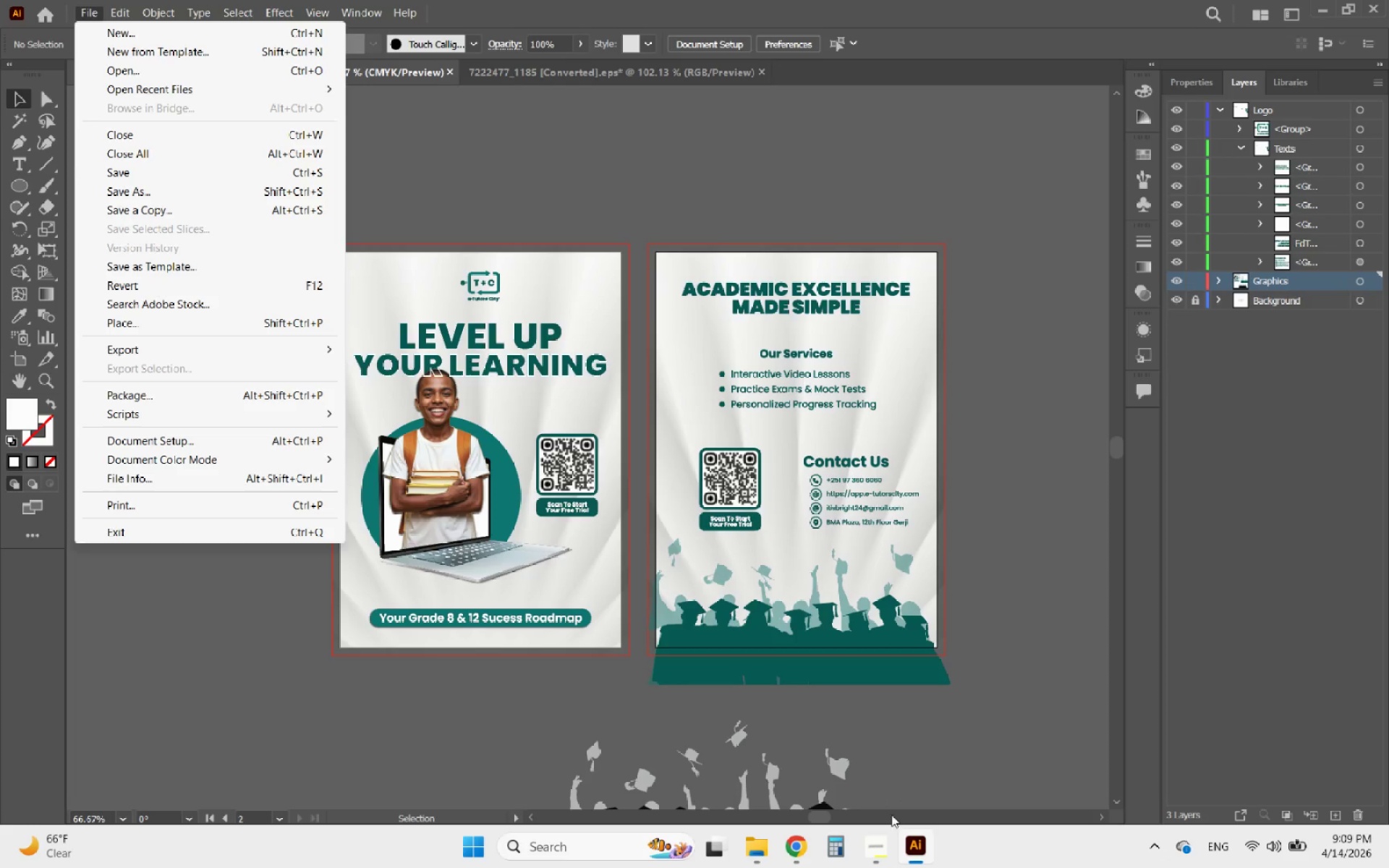 
left_click([877, 838])